 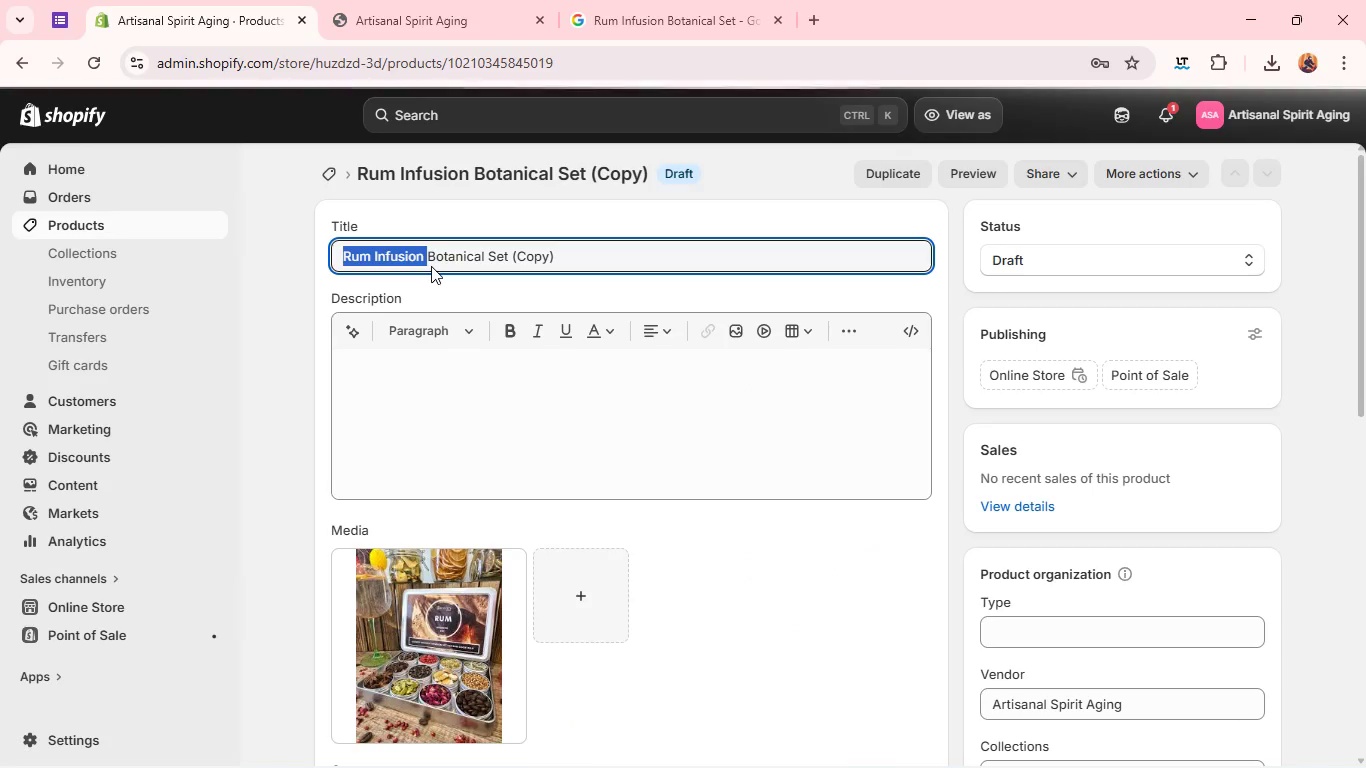 
key(Control+ControlLeft)
 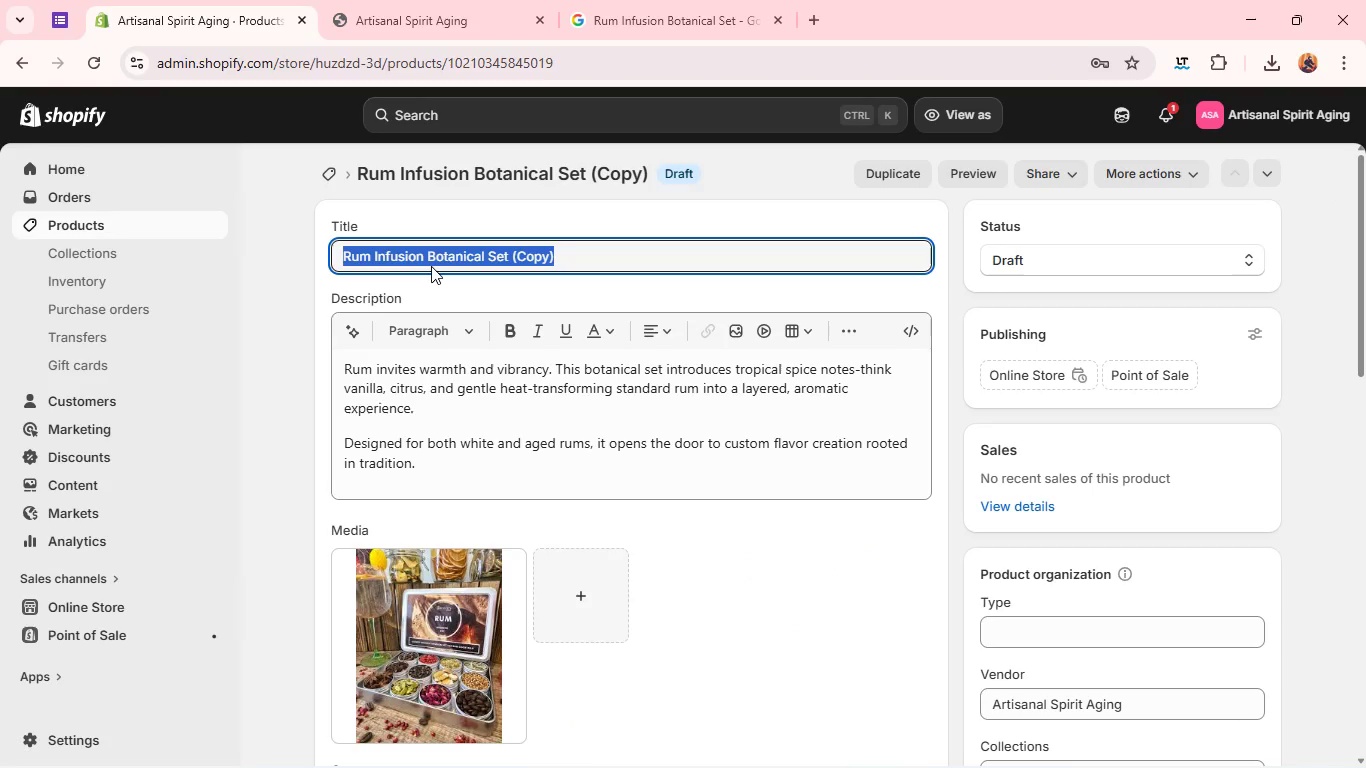 
key(Control+A)
 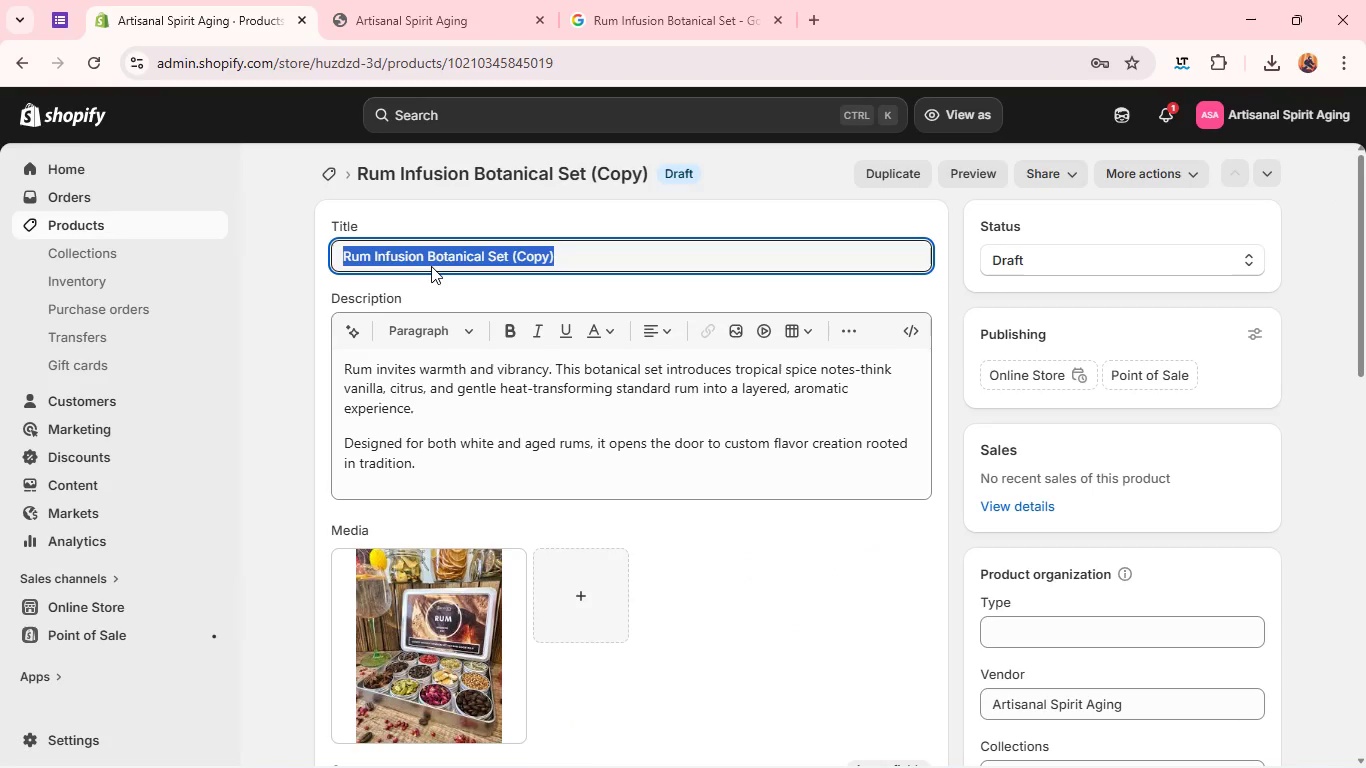 
type(Smoked )
 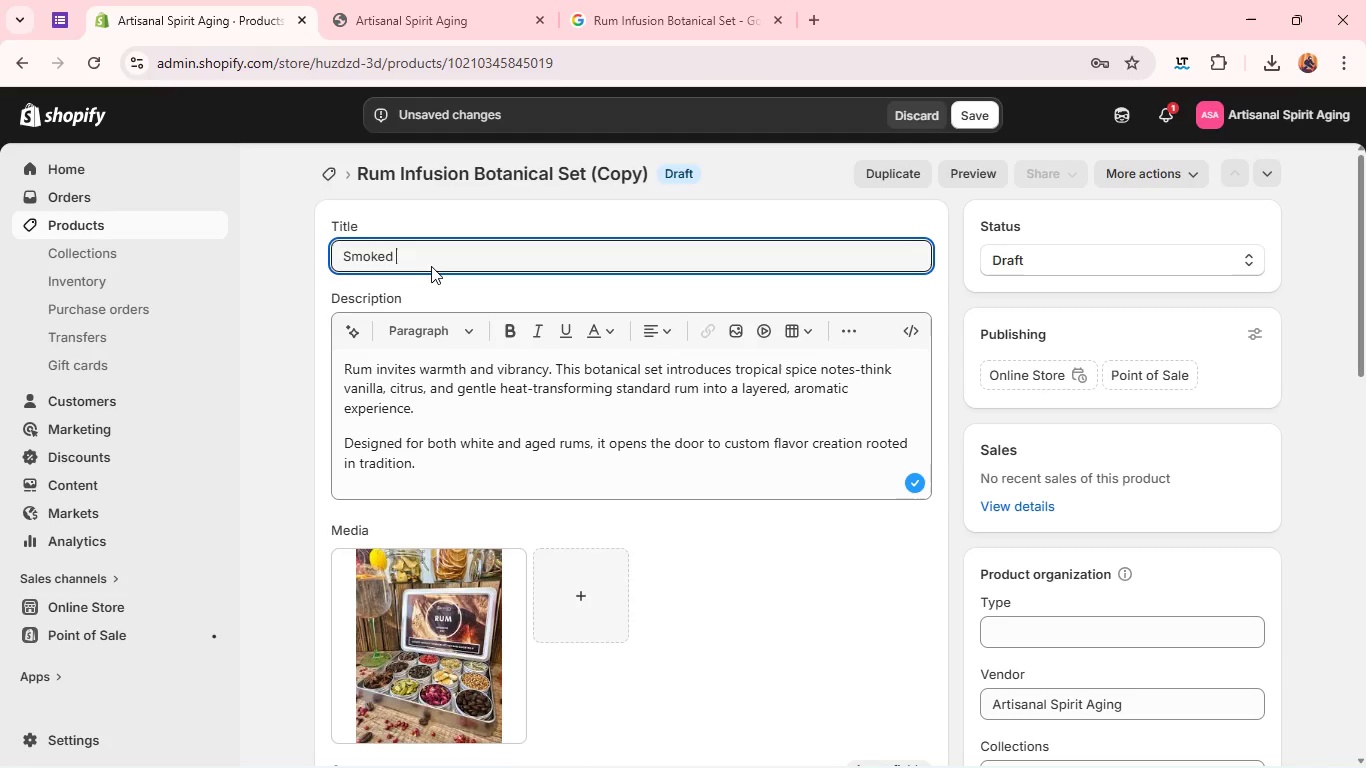 
wait(11.03)
 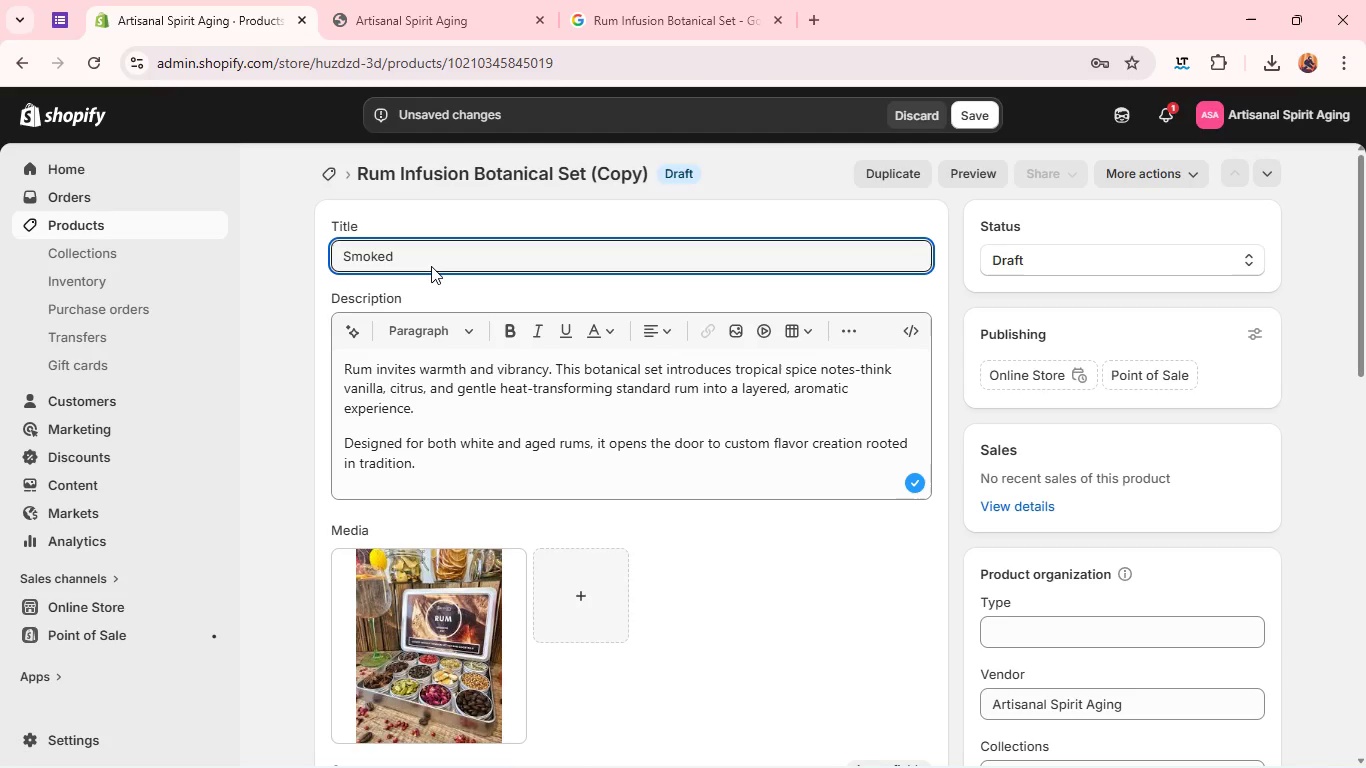 
type(Cokcktail Infusion Kit)
 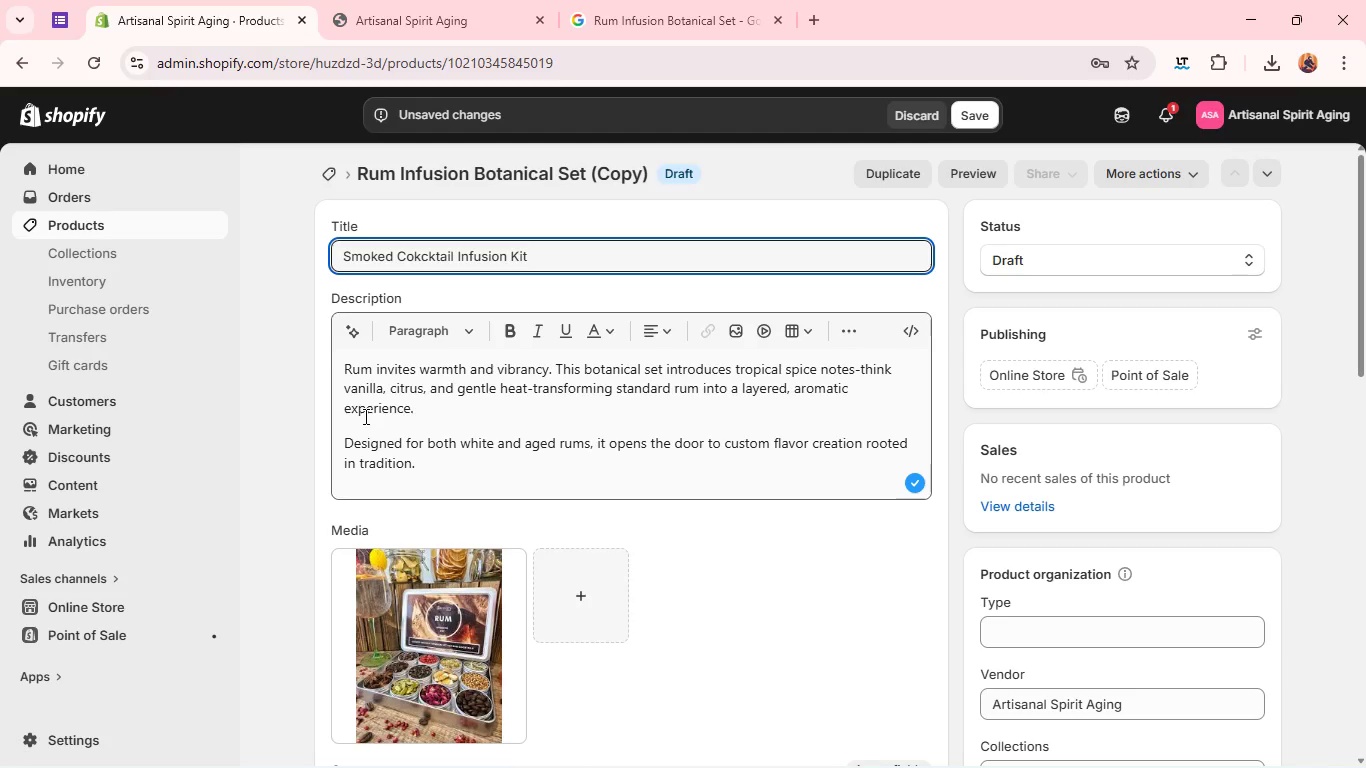 
left_click([364, 416])
 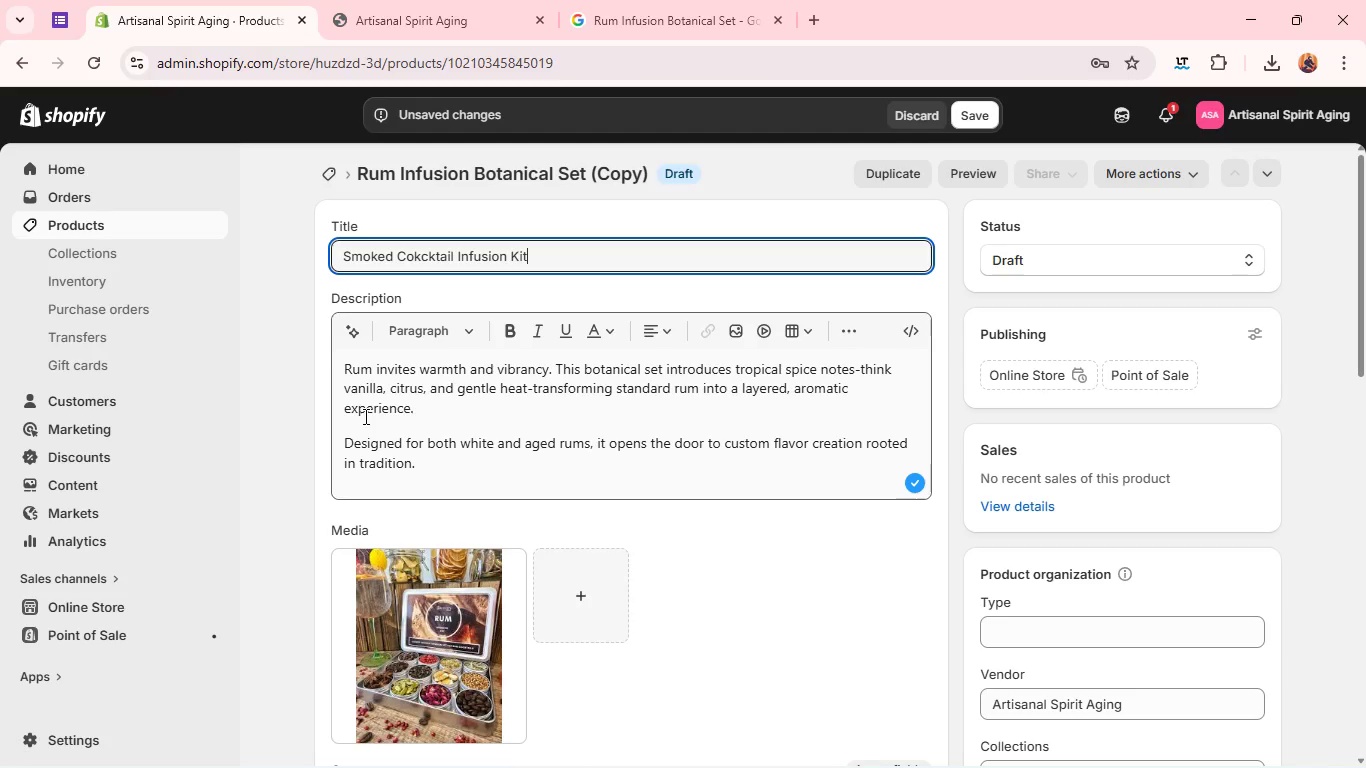 
key(Control+A)
 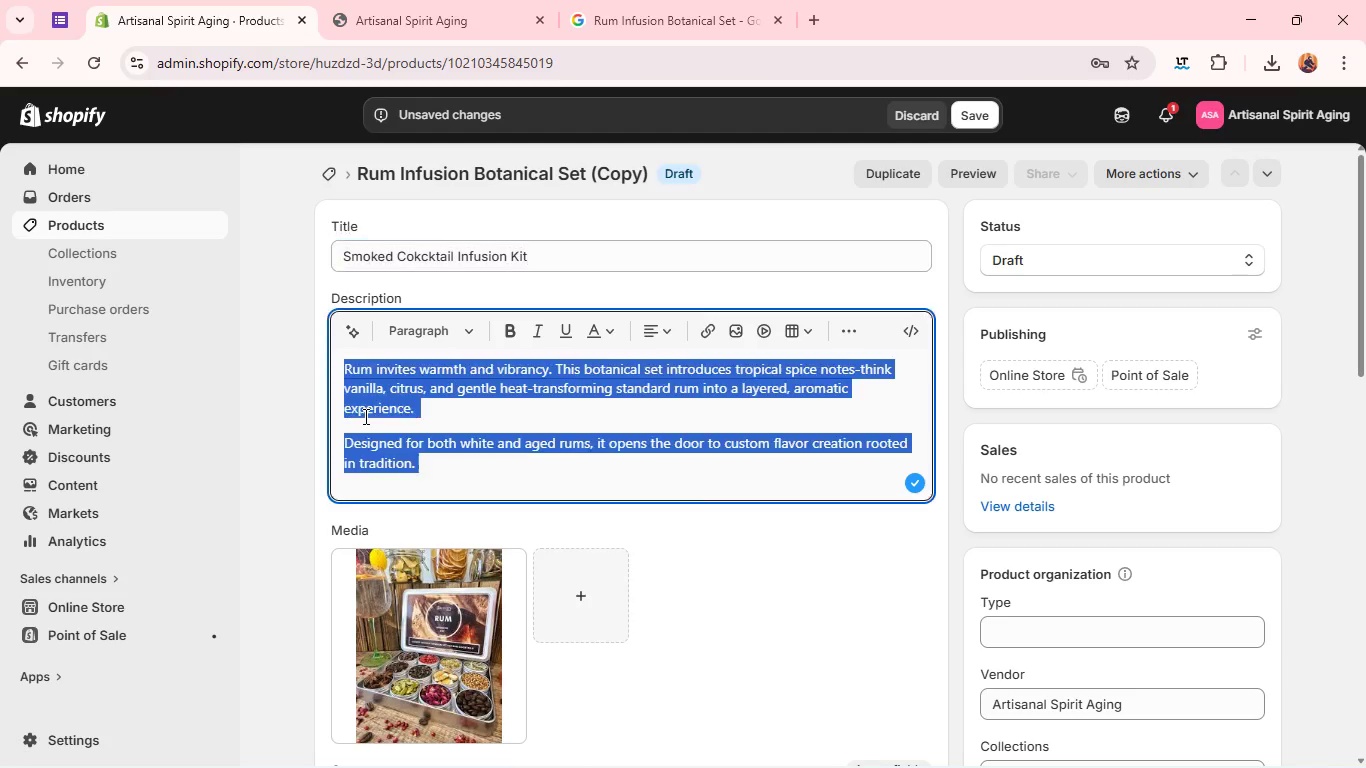 
key(Control+Backspace)
 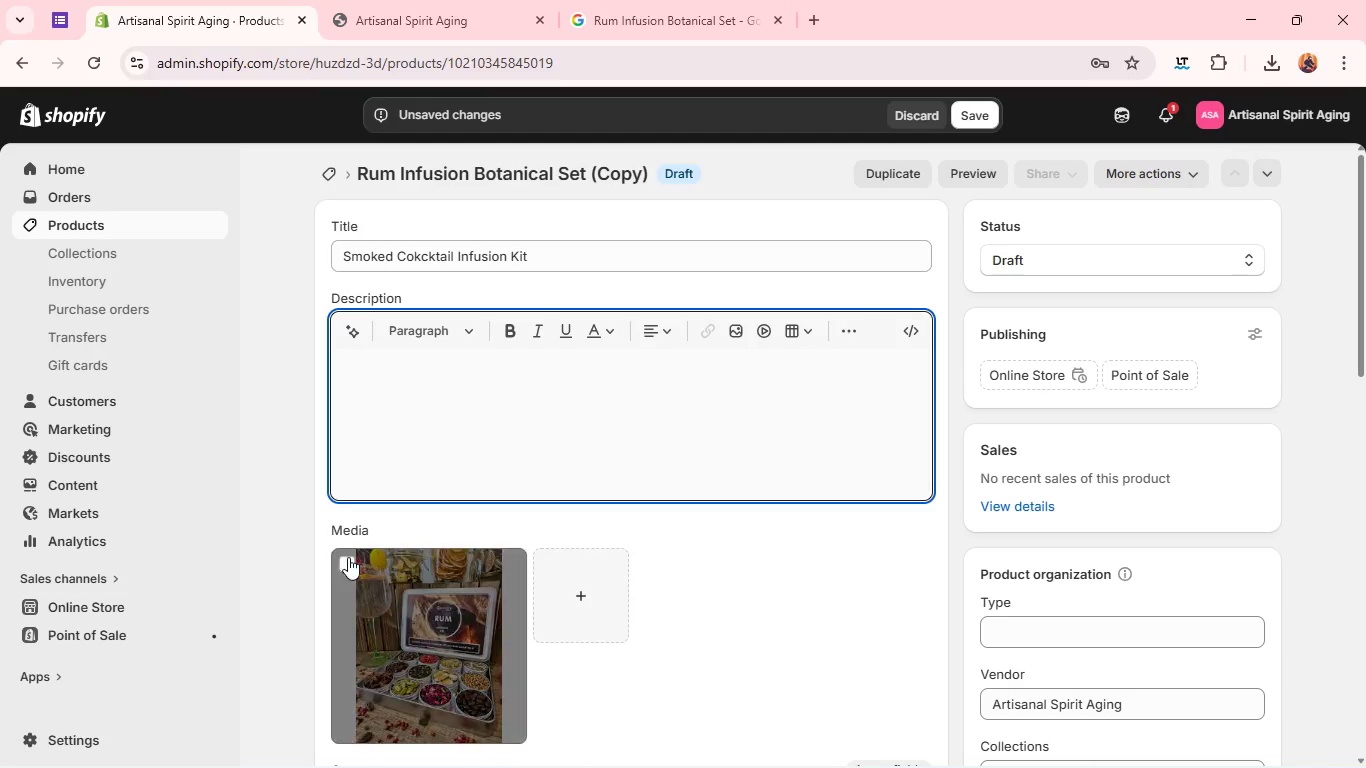 
left_click([348, 557])
 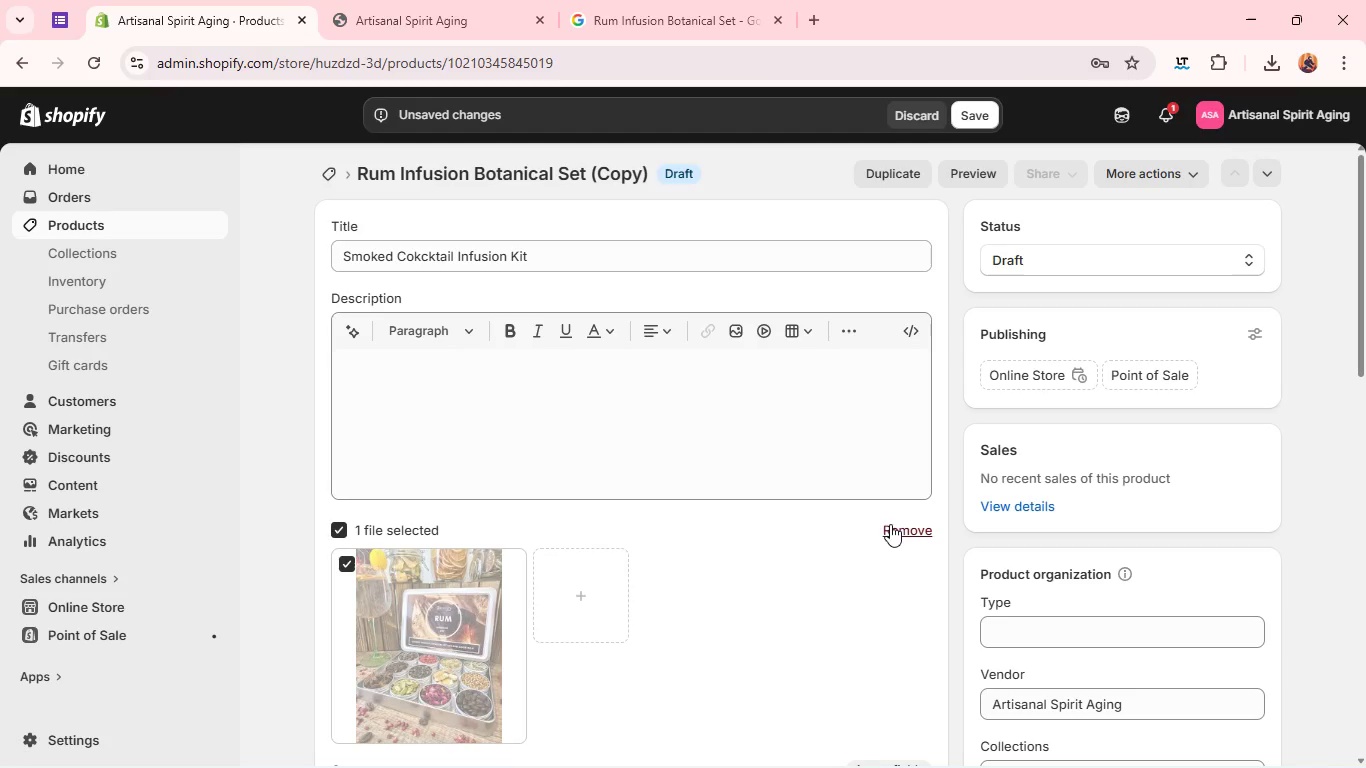 
left_click([891, 524])
 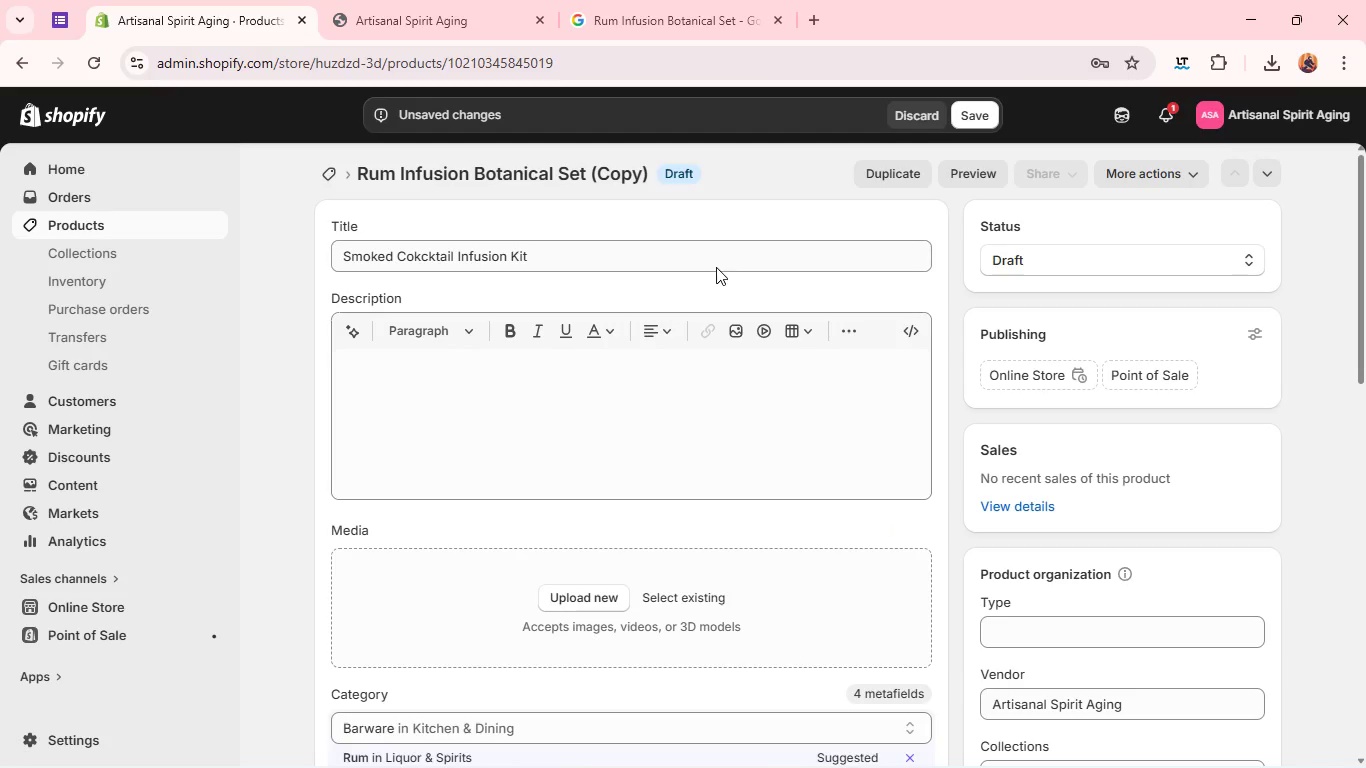 
double_click([716, 265])
 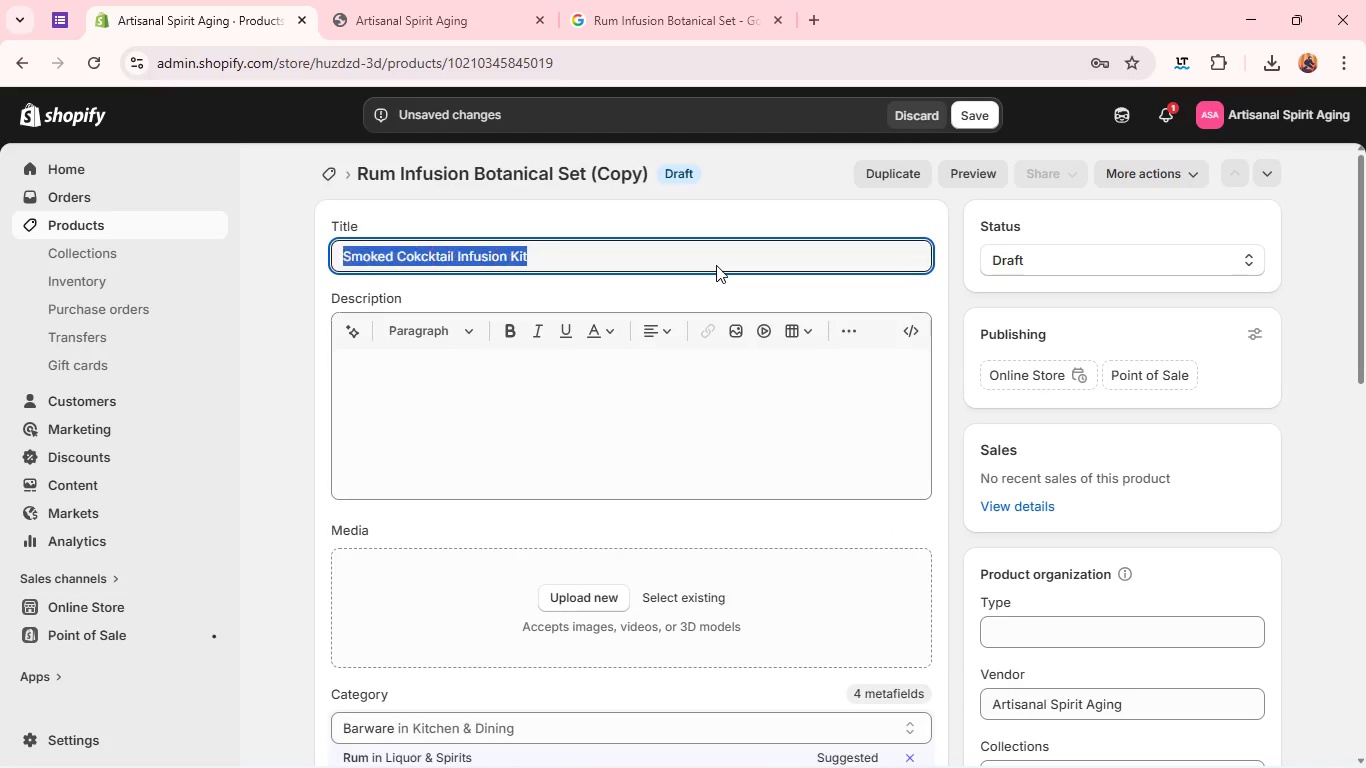 
triple_click([716, 265])
 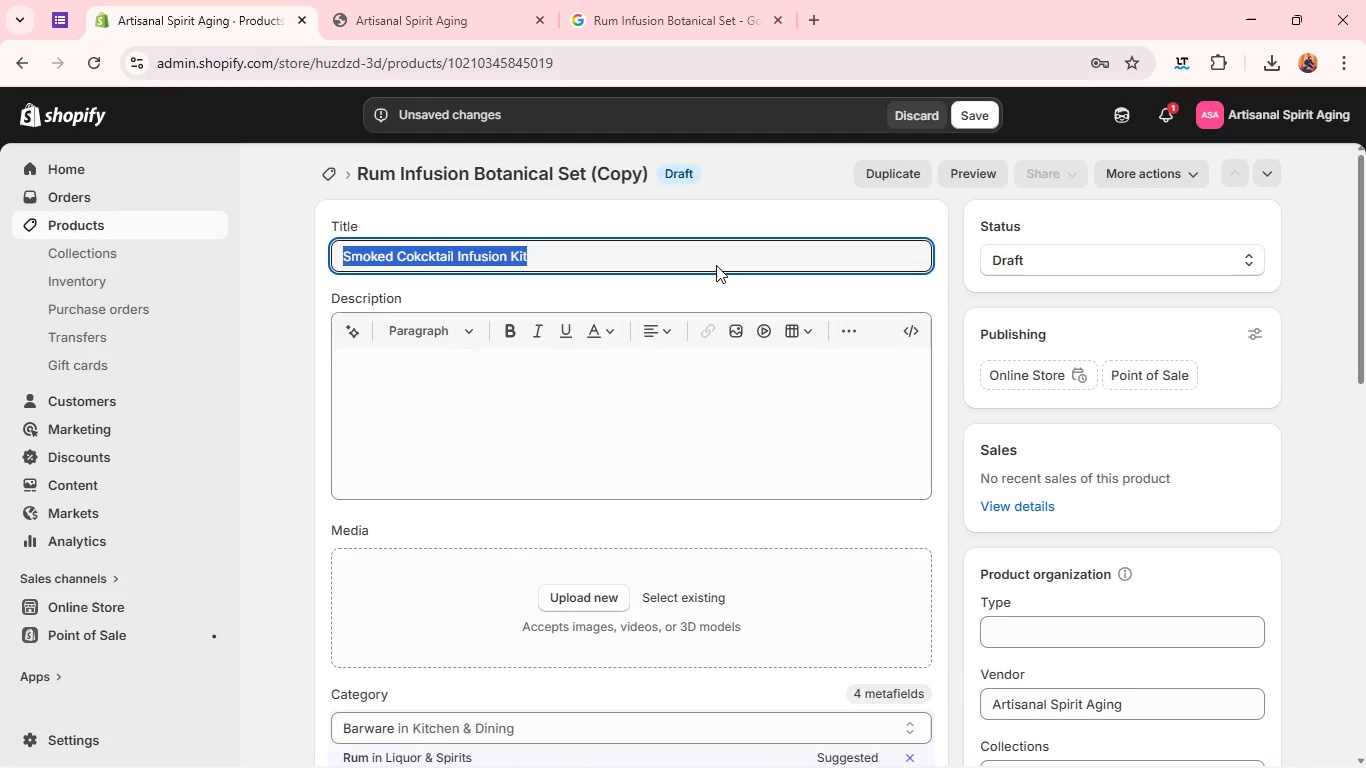 
triple_click([716, 265])
 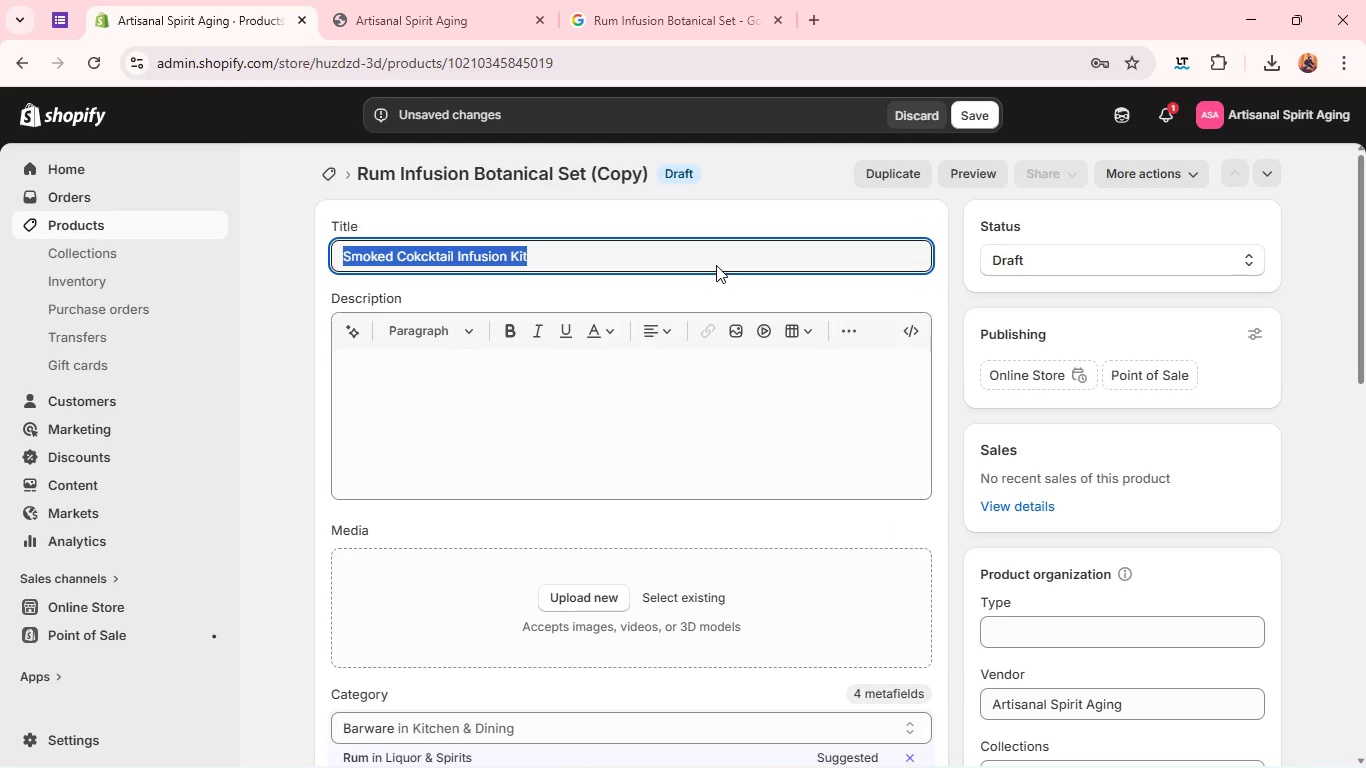 
key(Control+C)
 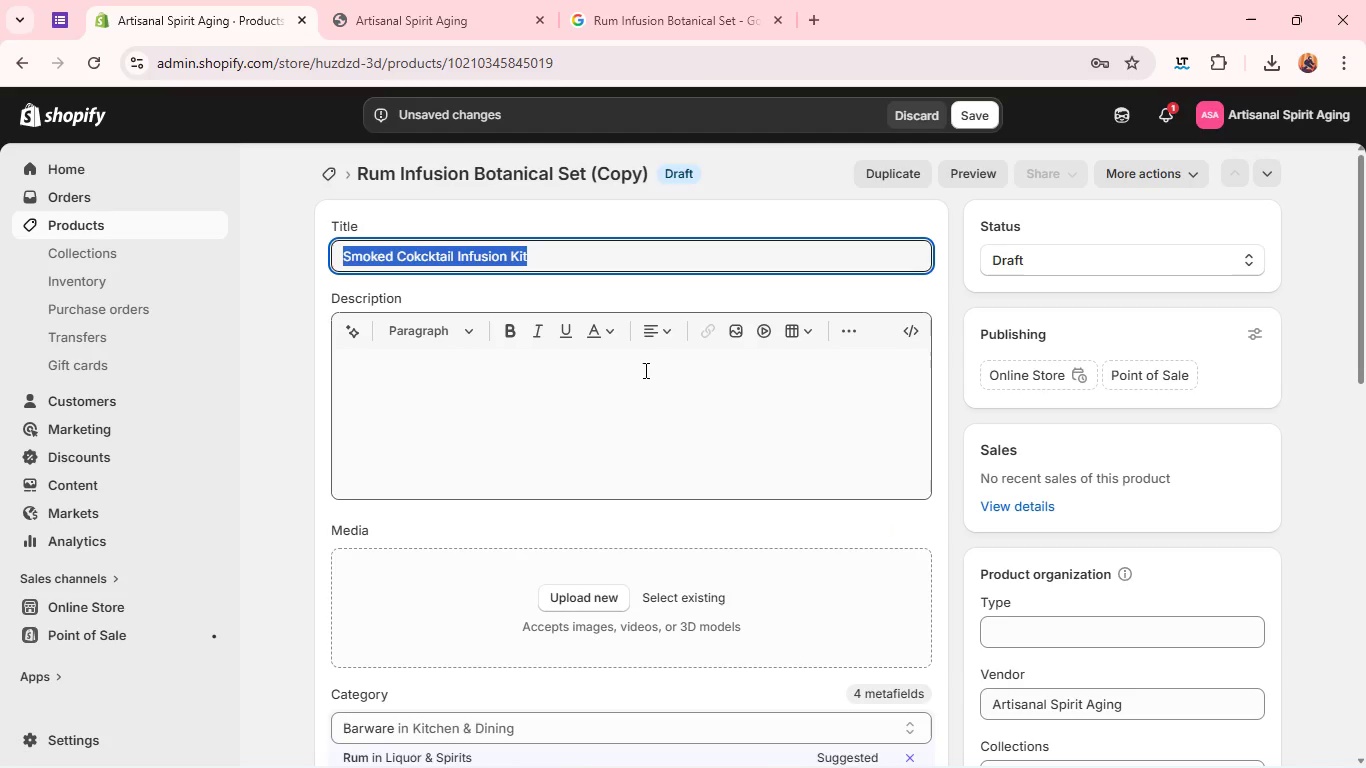 
left_click([644, 370])
 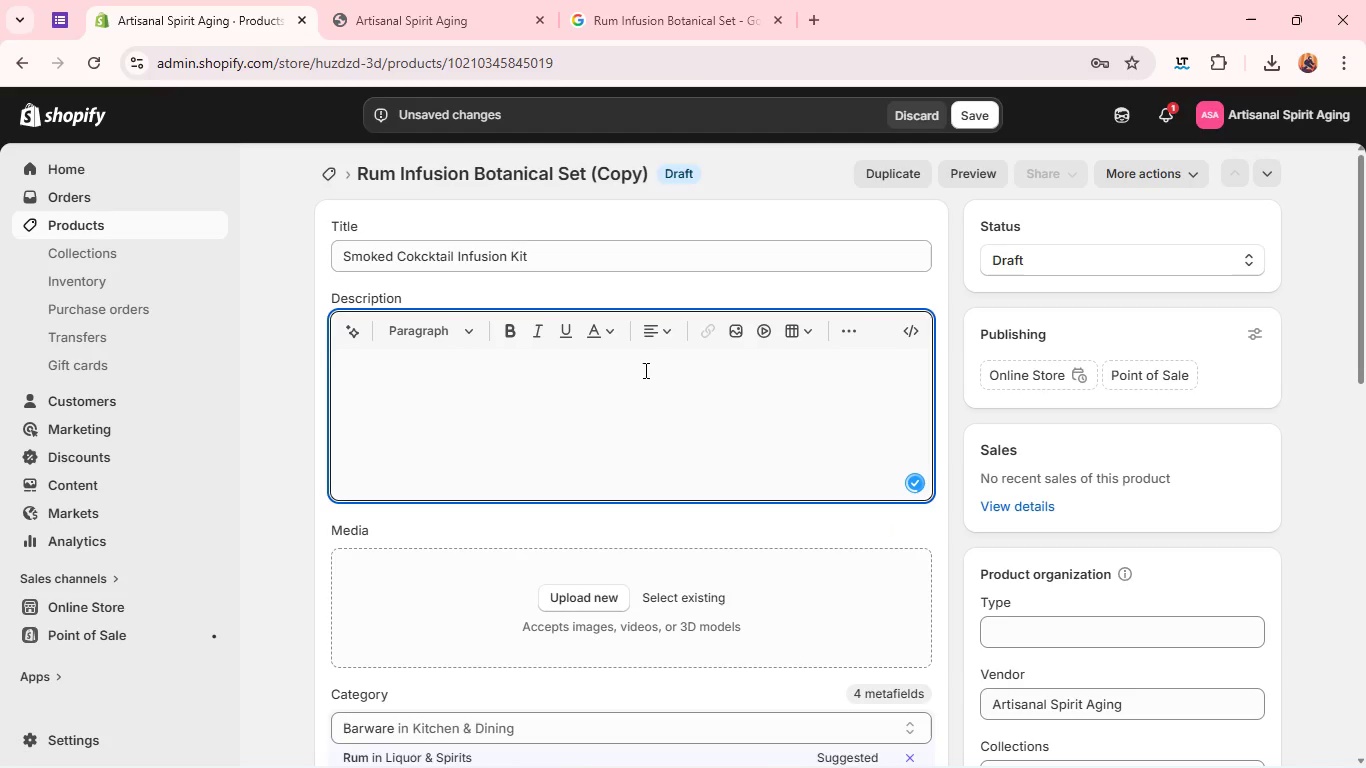 
key(Control+V)
 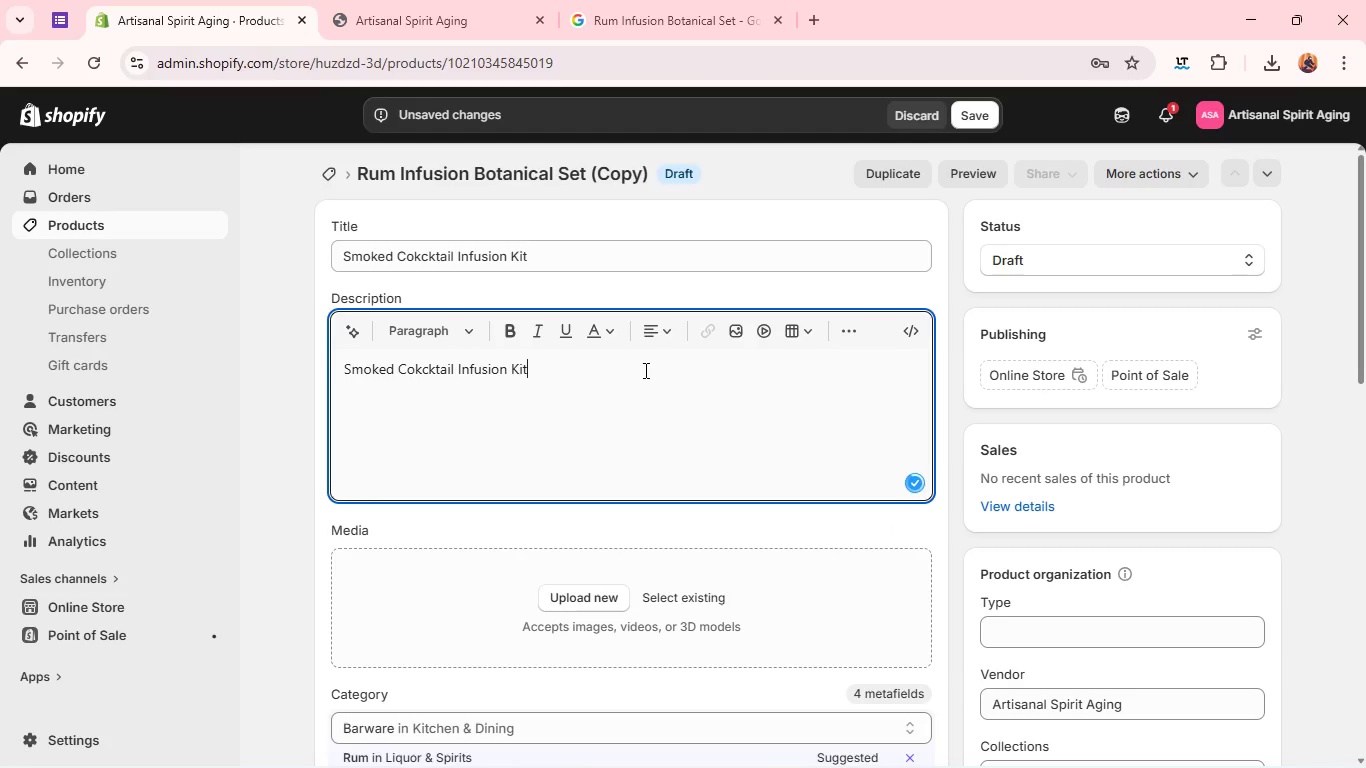 
key(Space)
 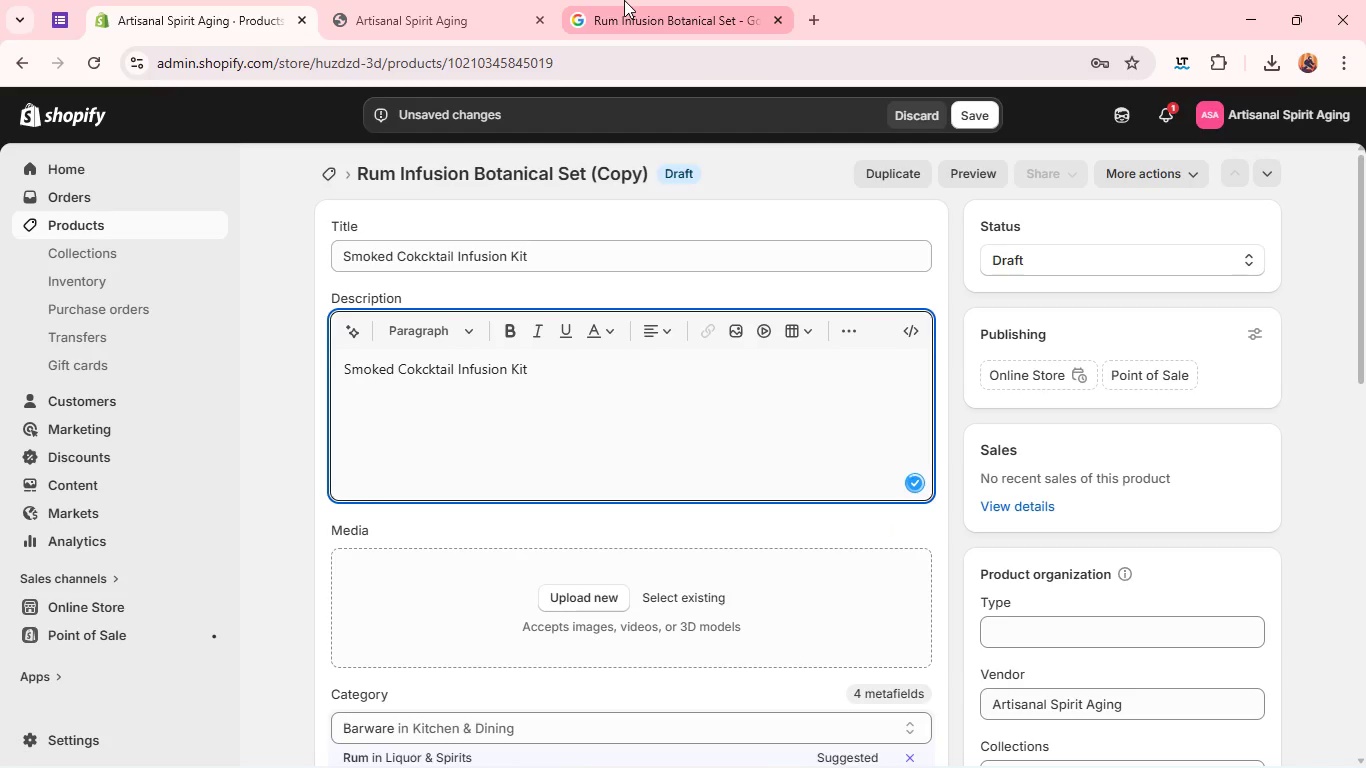 
left_click([624, 0])
 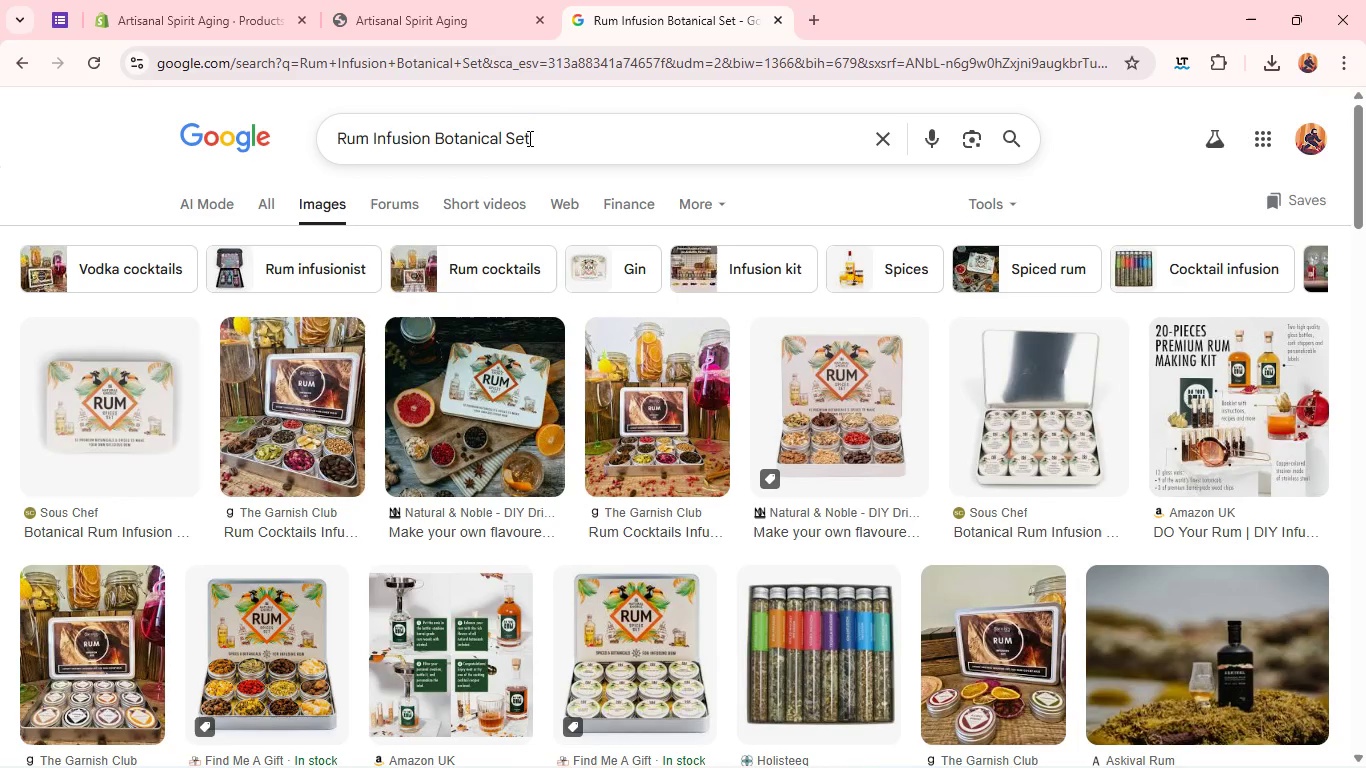 
left_click([528, 139])
 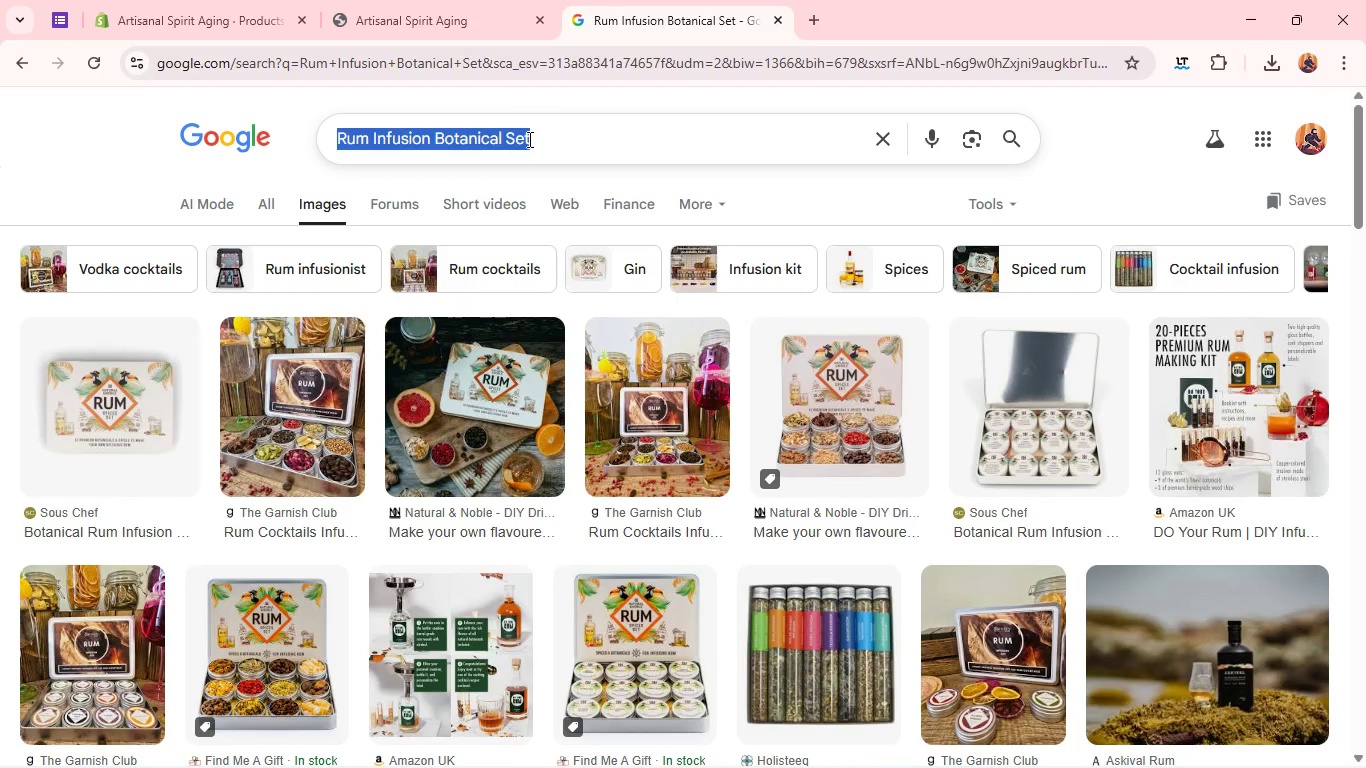 
key(Control+A)
 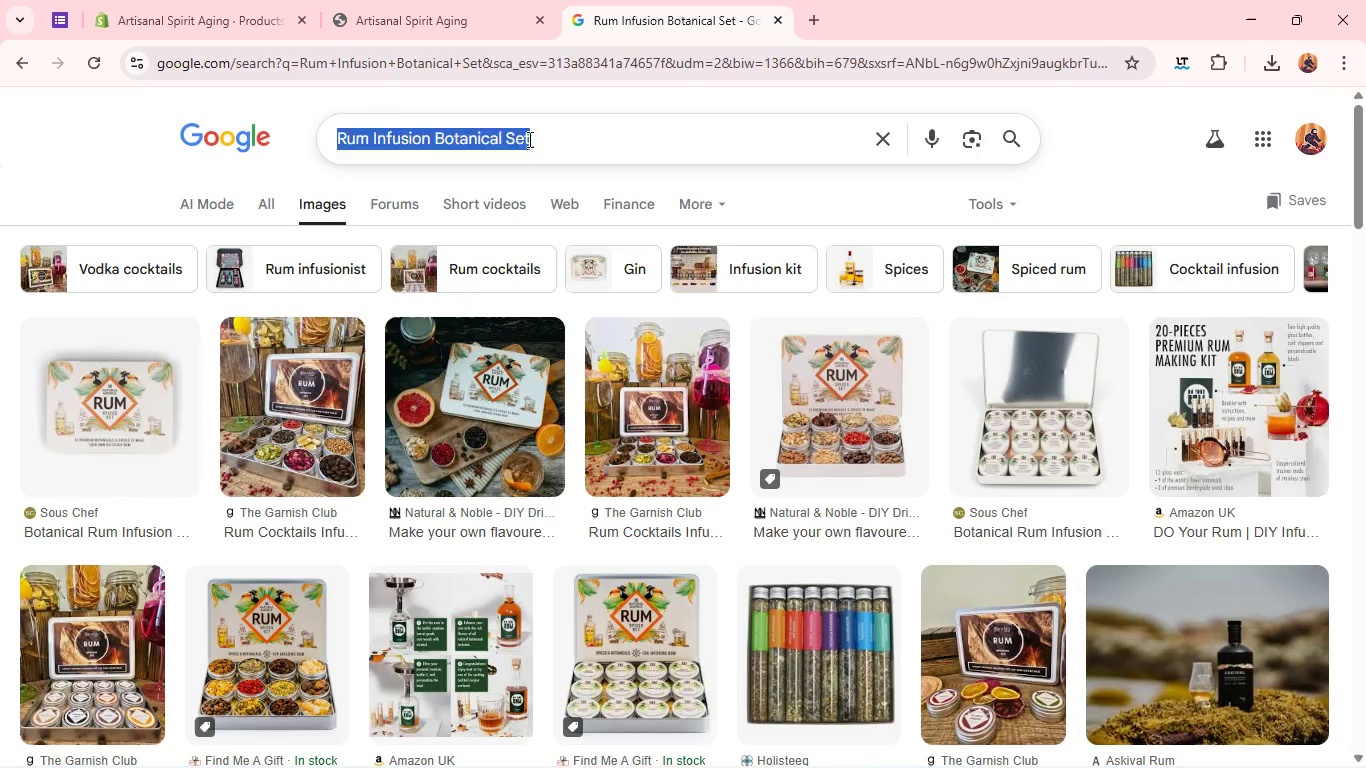 
key(Control+V)
 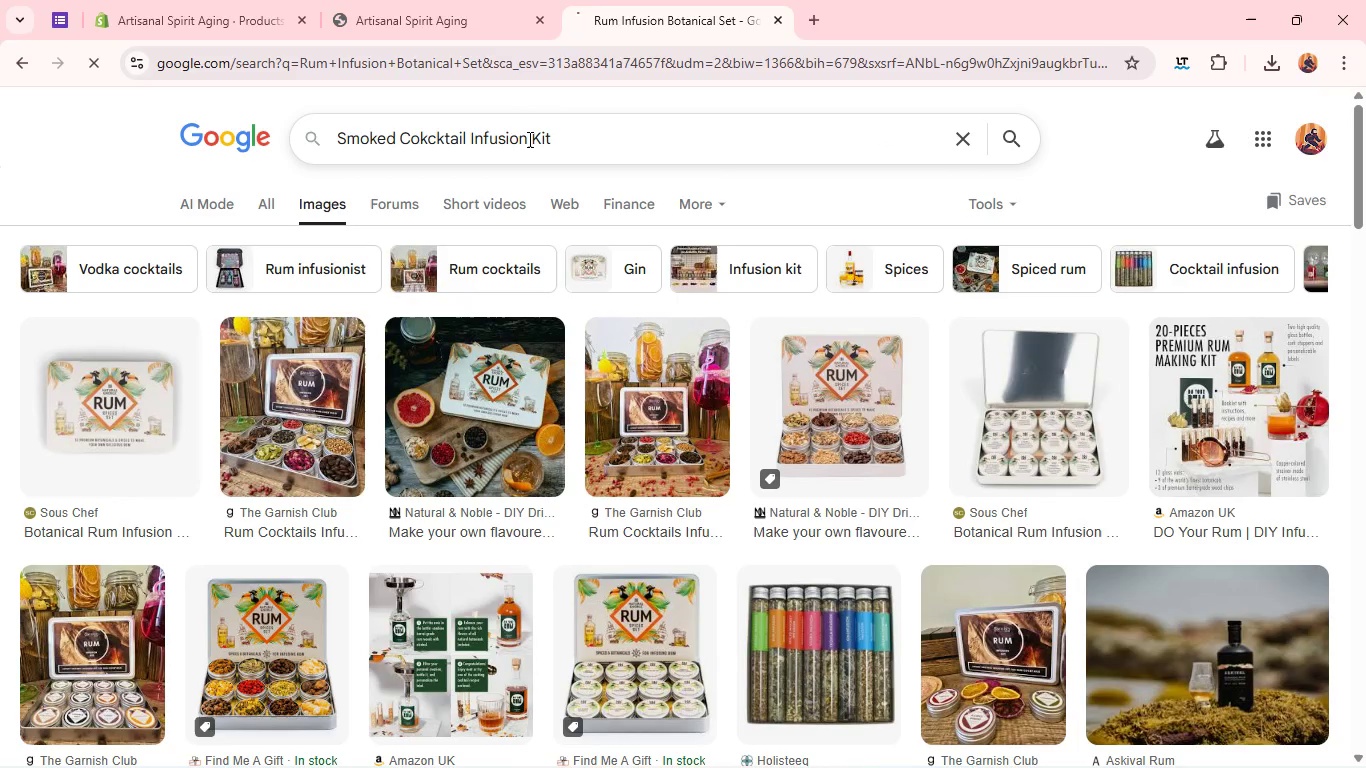 
key(Enter)
 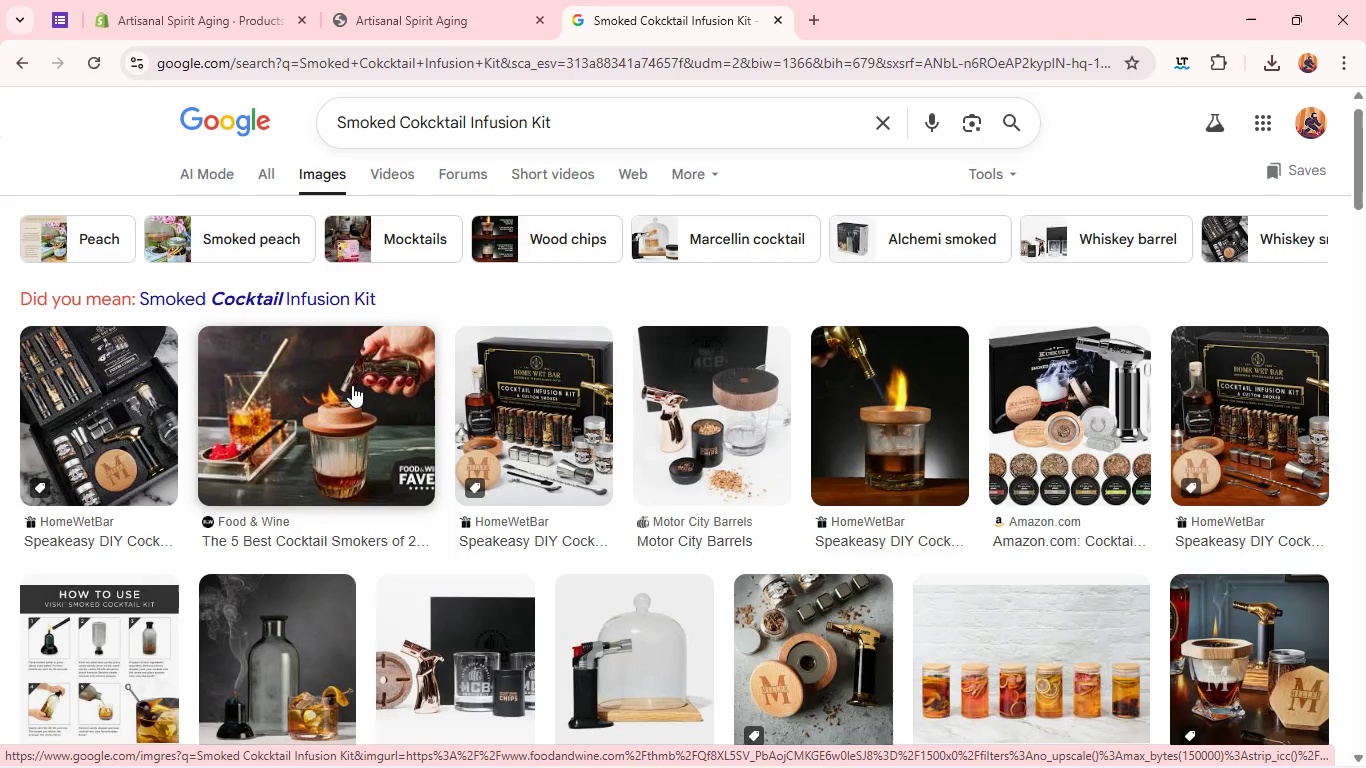 
wait(5.45)
 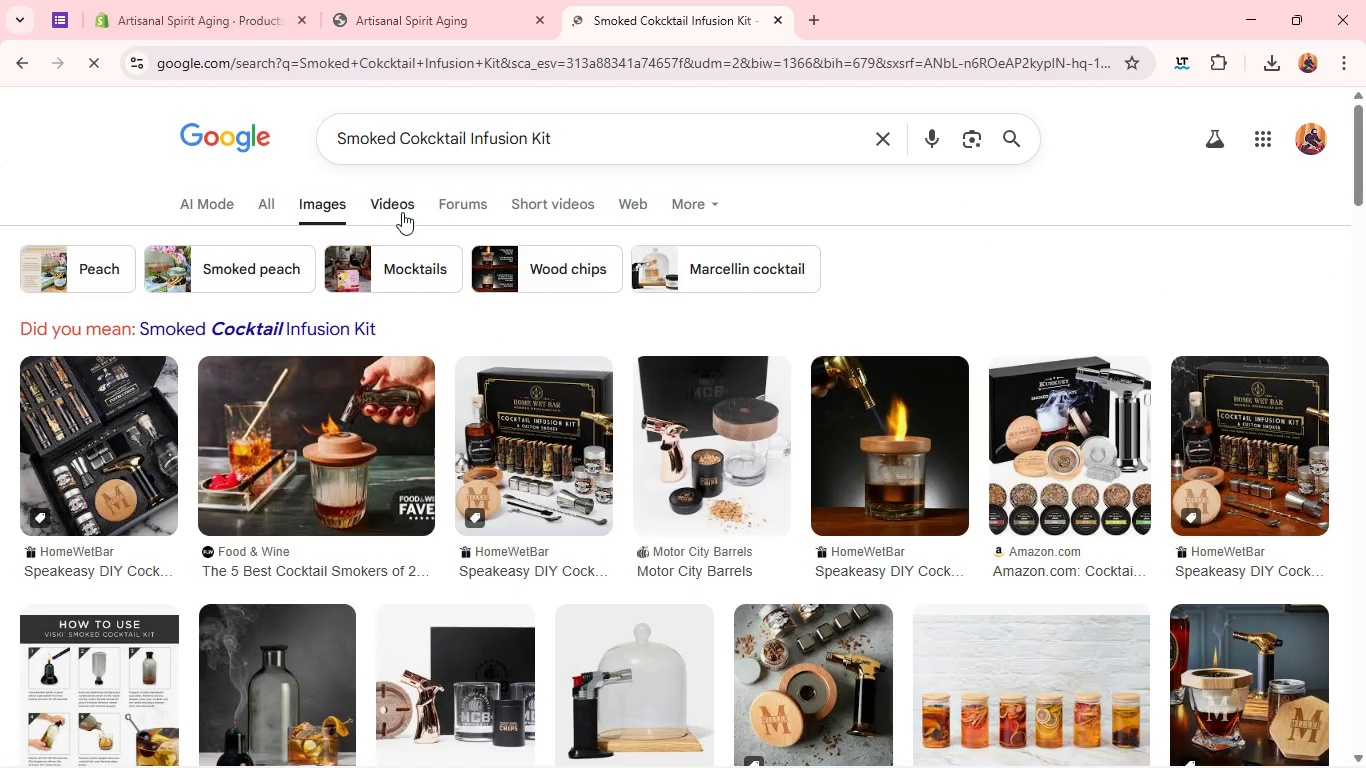 
right_click([352, 385])
 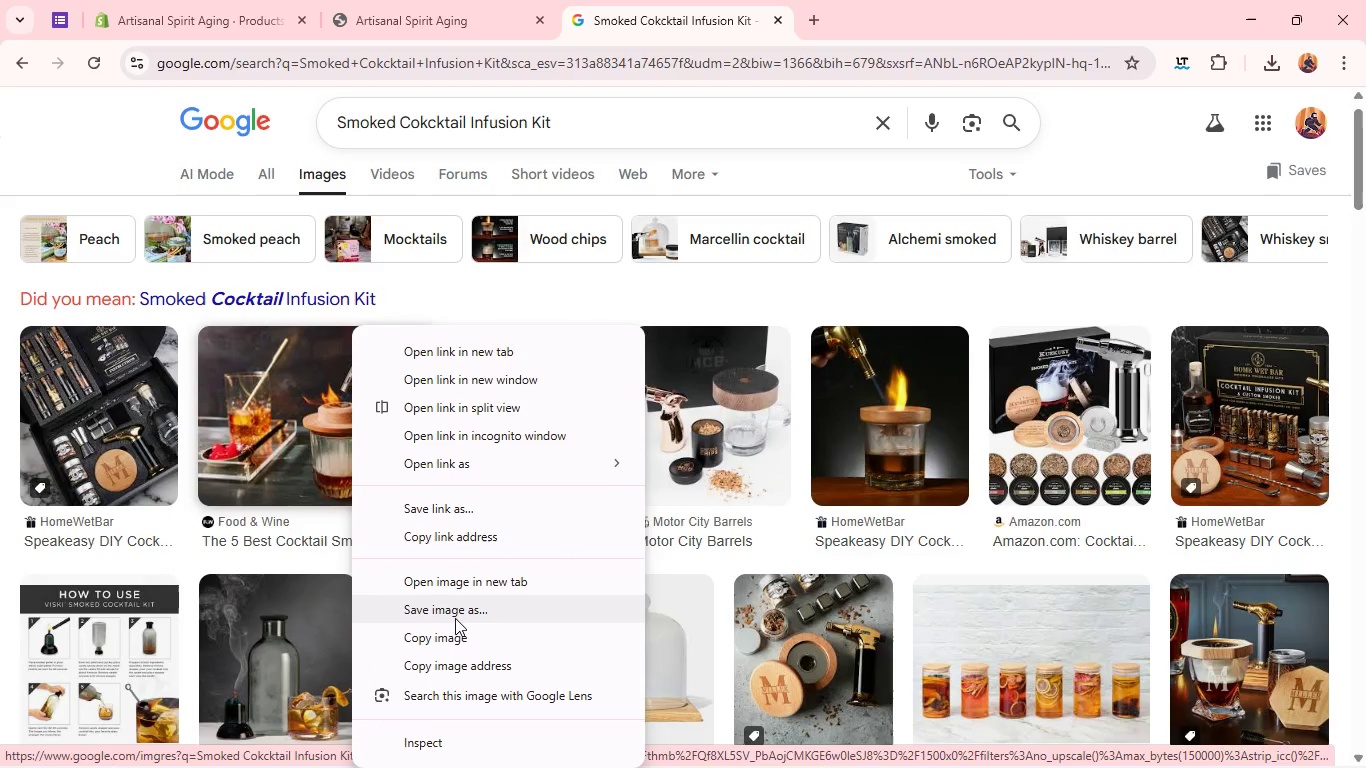 
left_click([452, 618])
 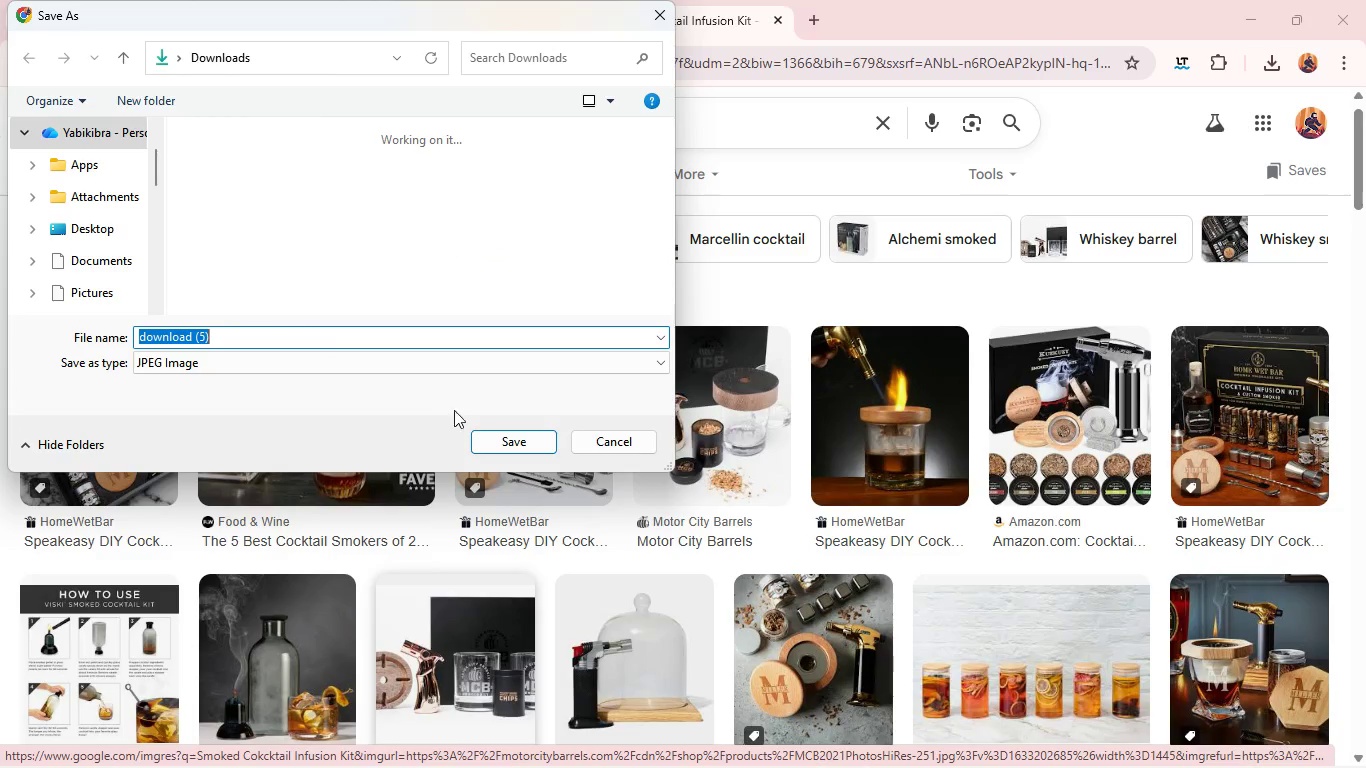 
left_click([505, 438])
 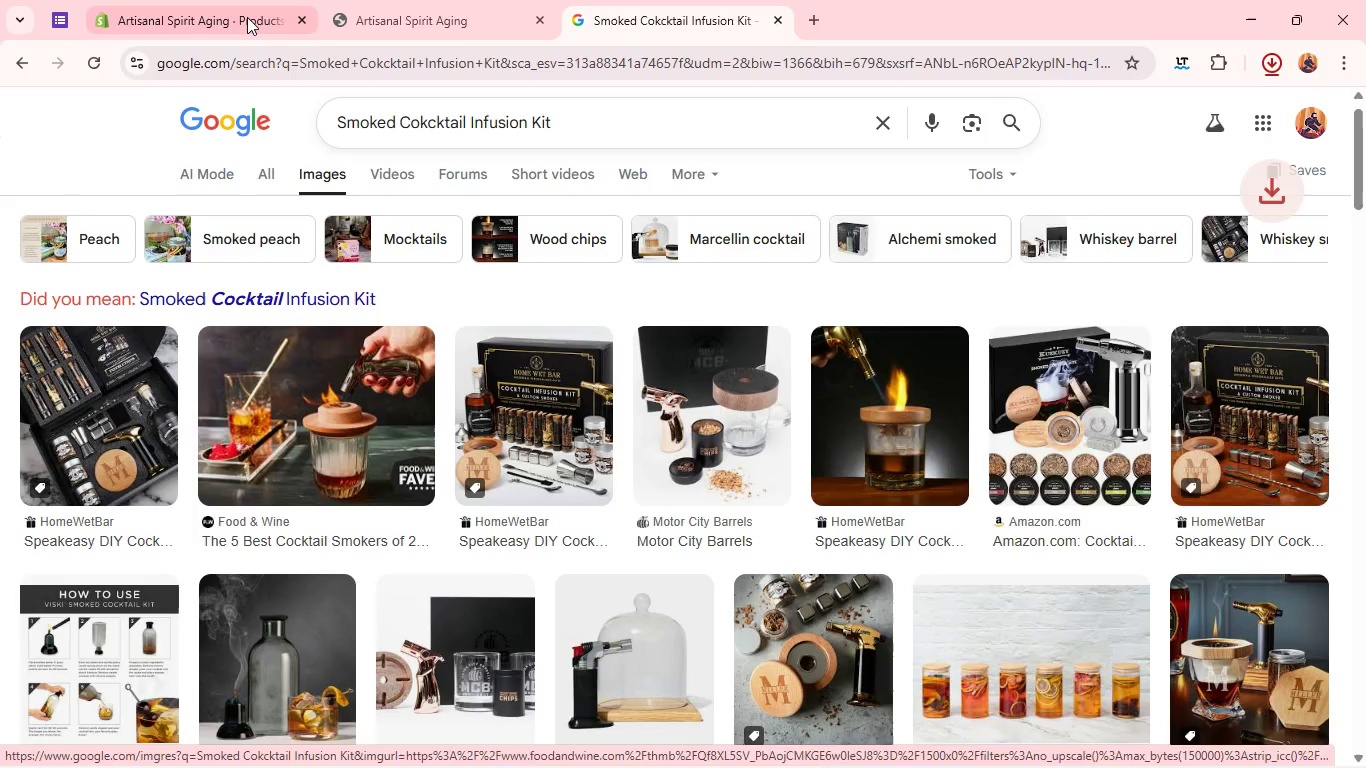 
left_click([247, 17])
 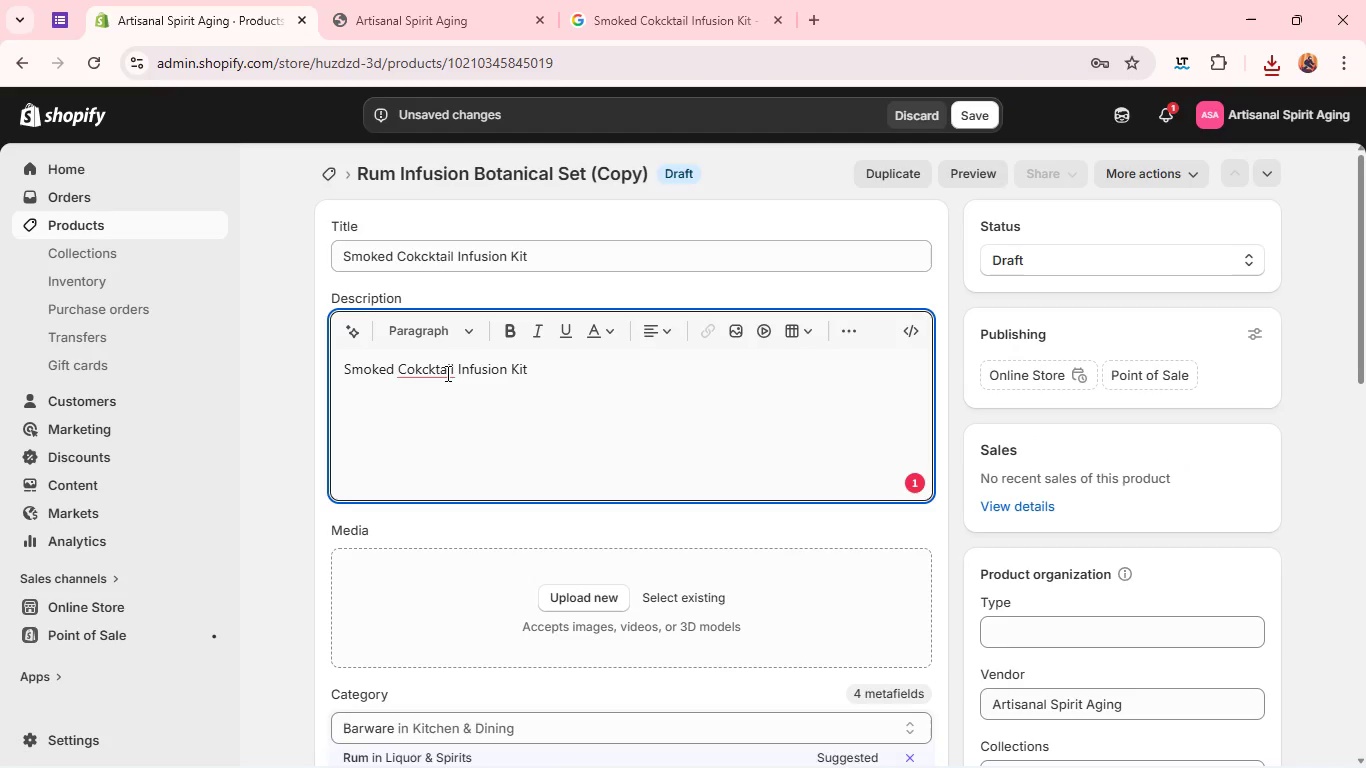 
left_click([429, 372])
 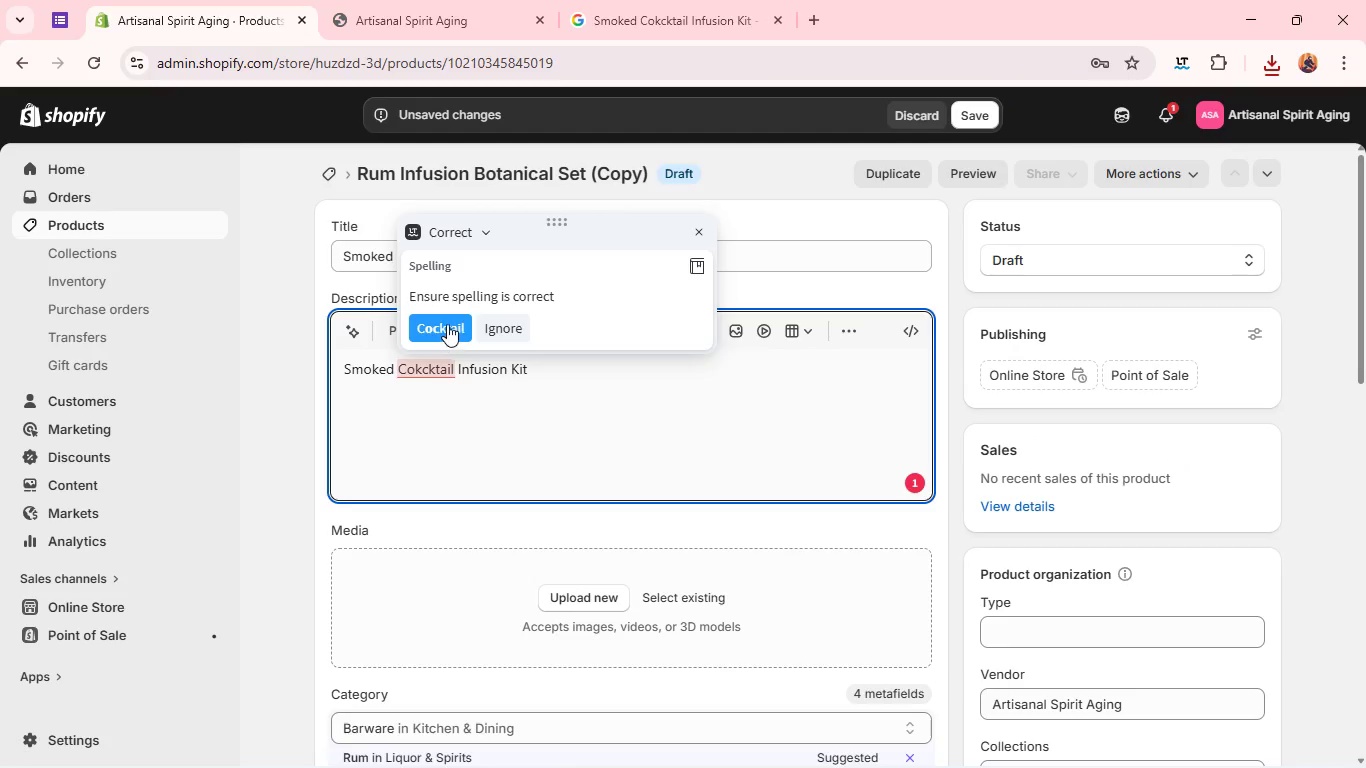 
left_click([448, 323])
 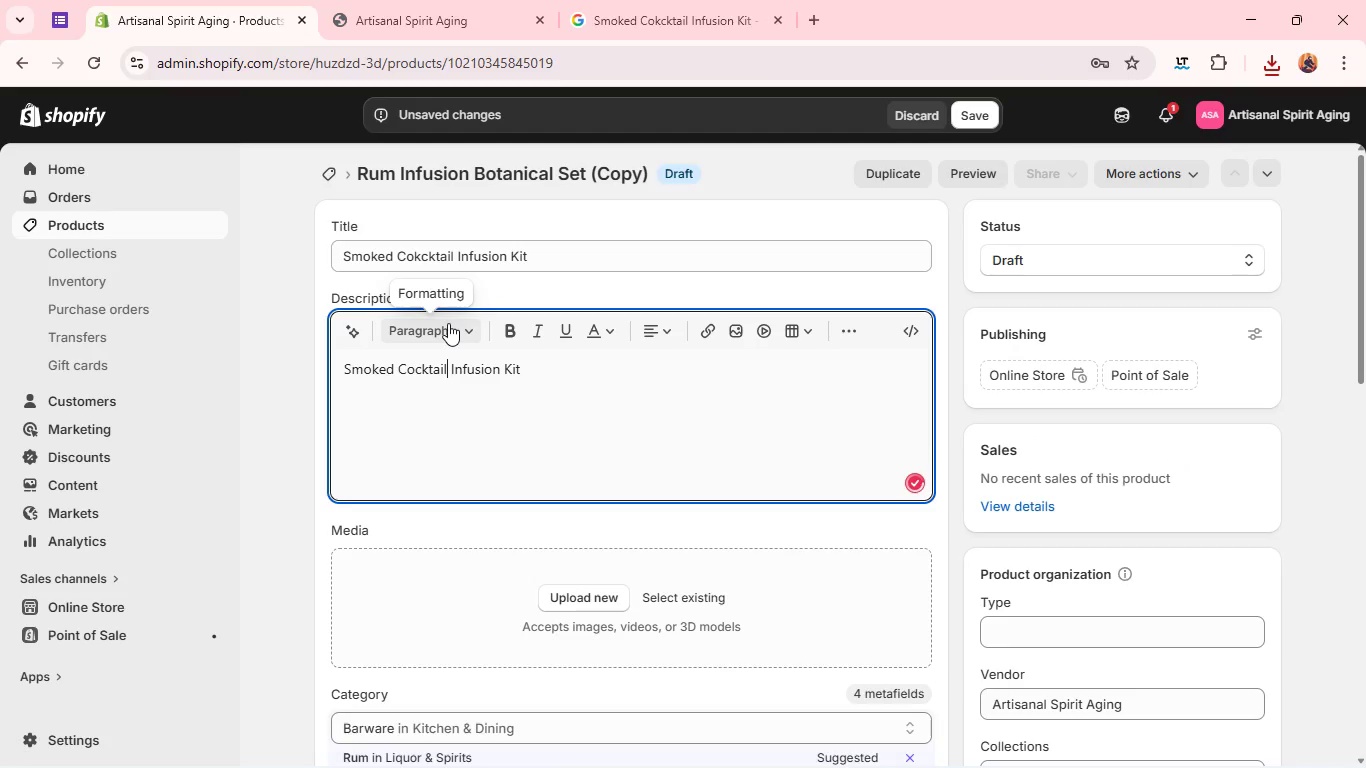 
key(Control+A)
 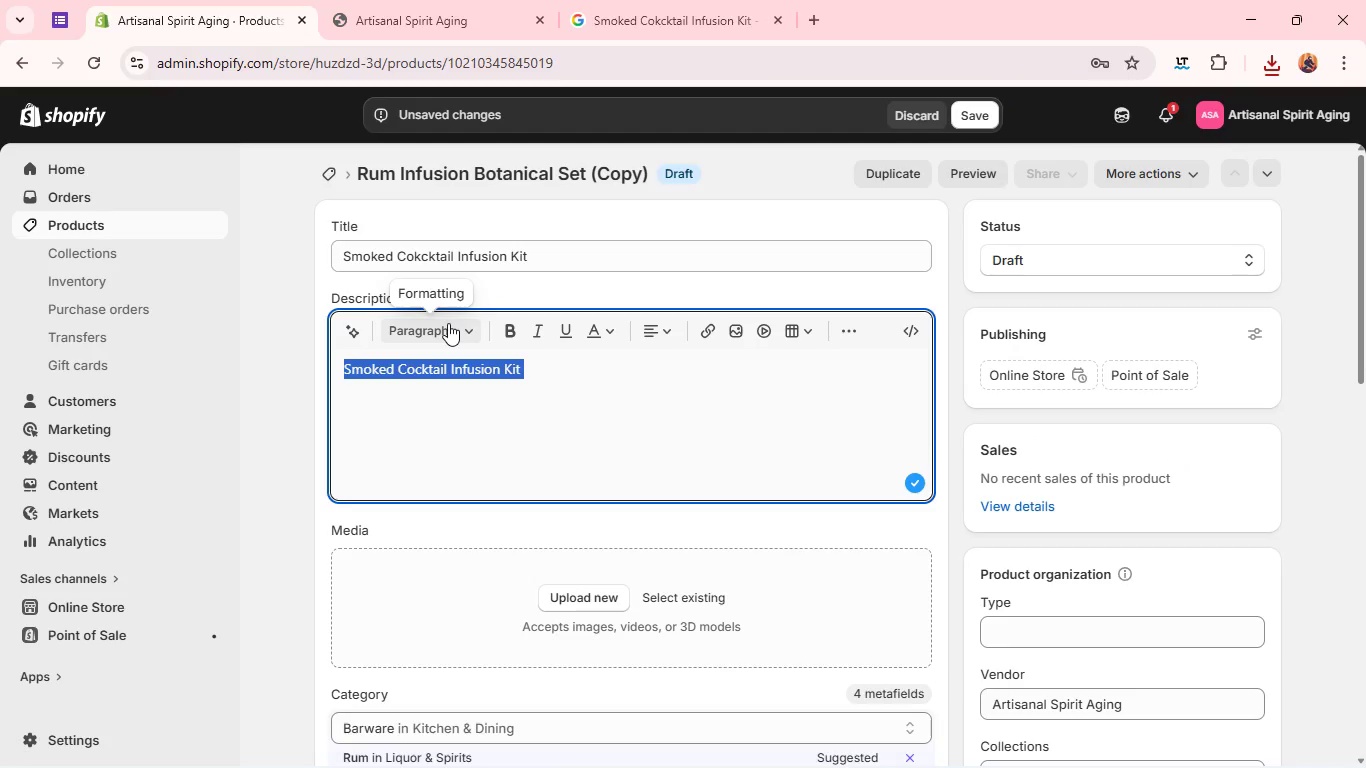 
key(Control+C)
 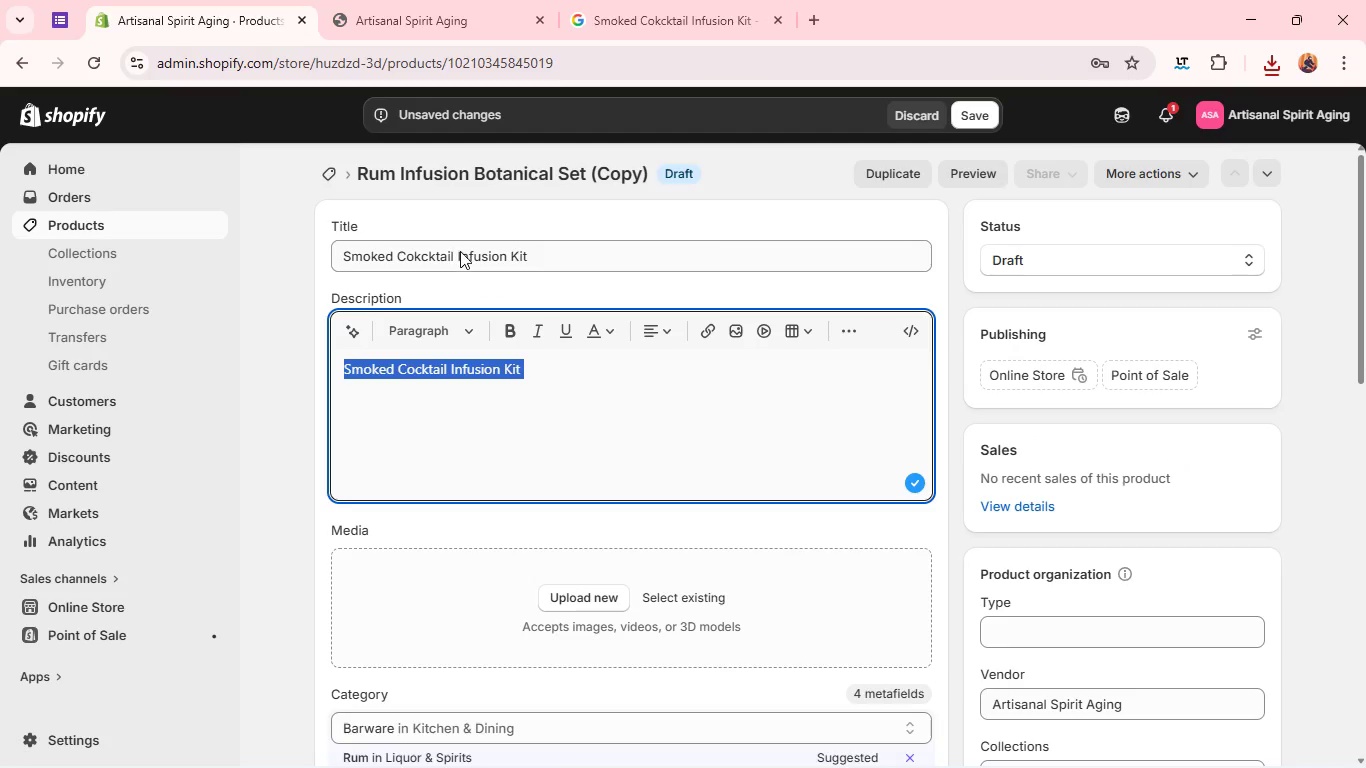 
left_click([465, 252])
 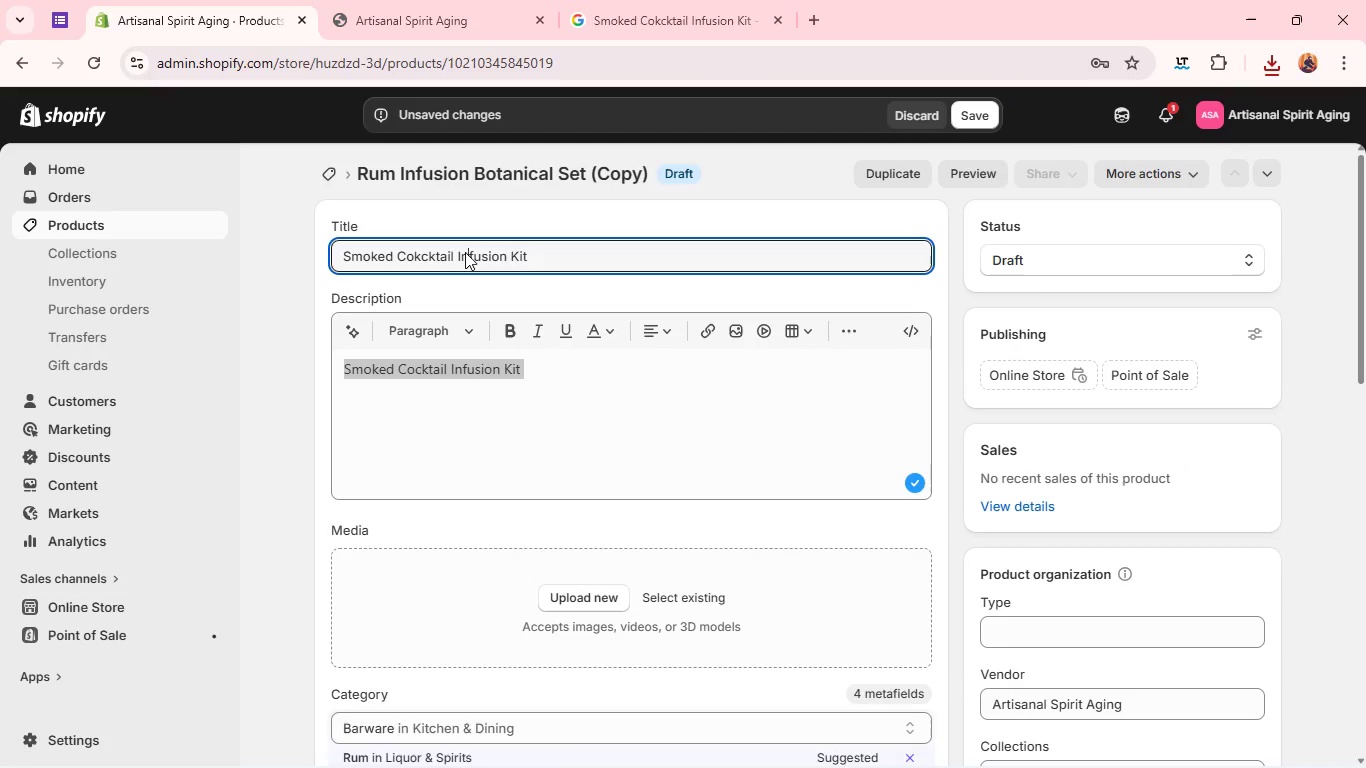 
key(Control+A)
 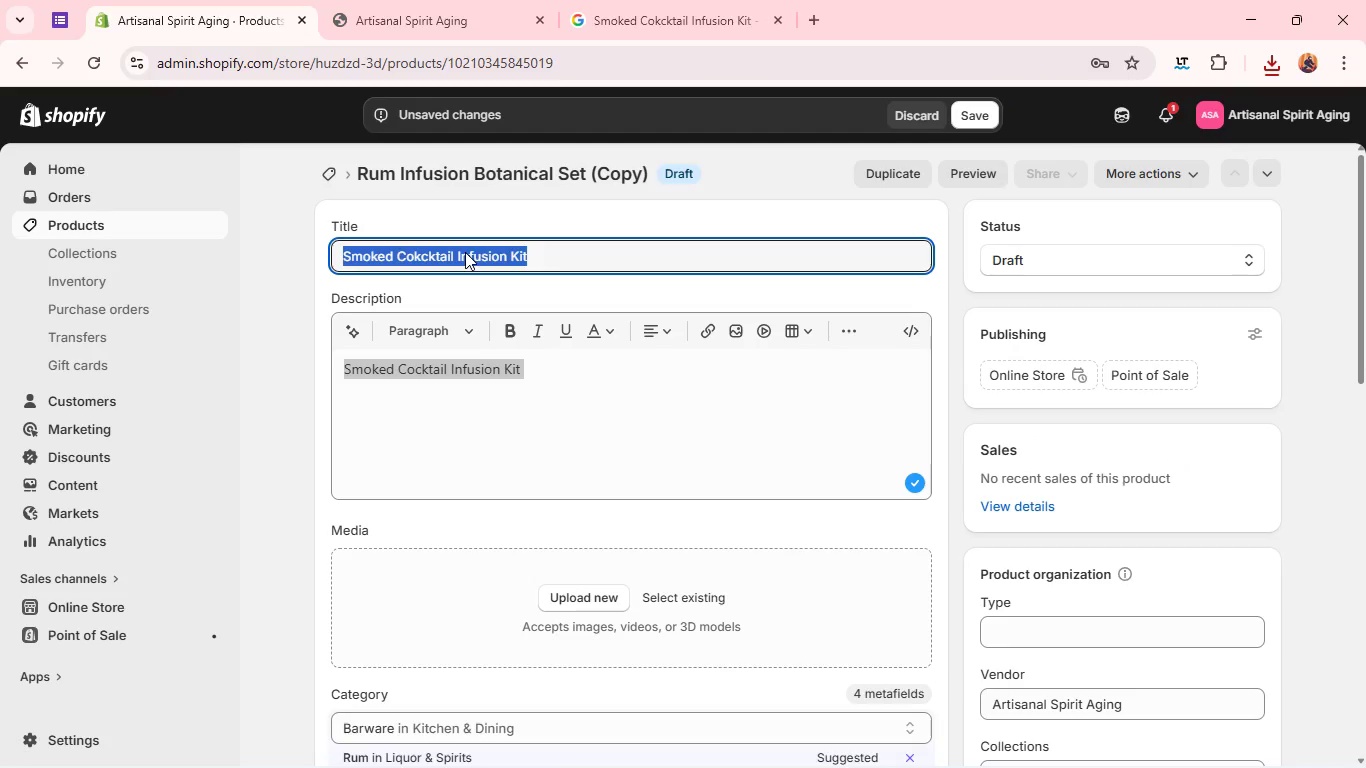 
key(Control+V)
 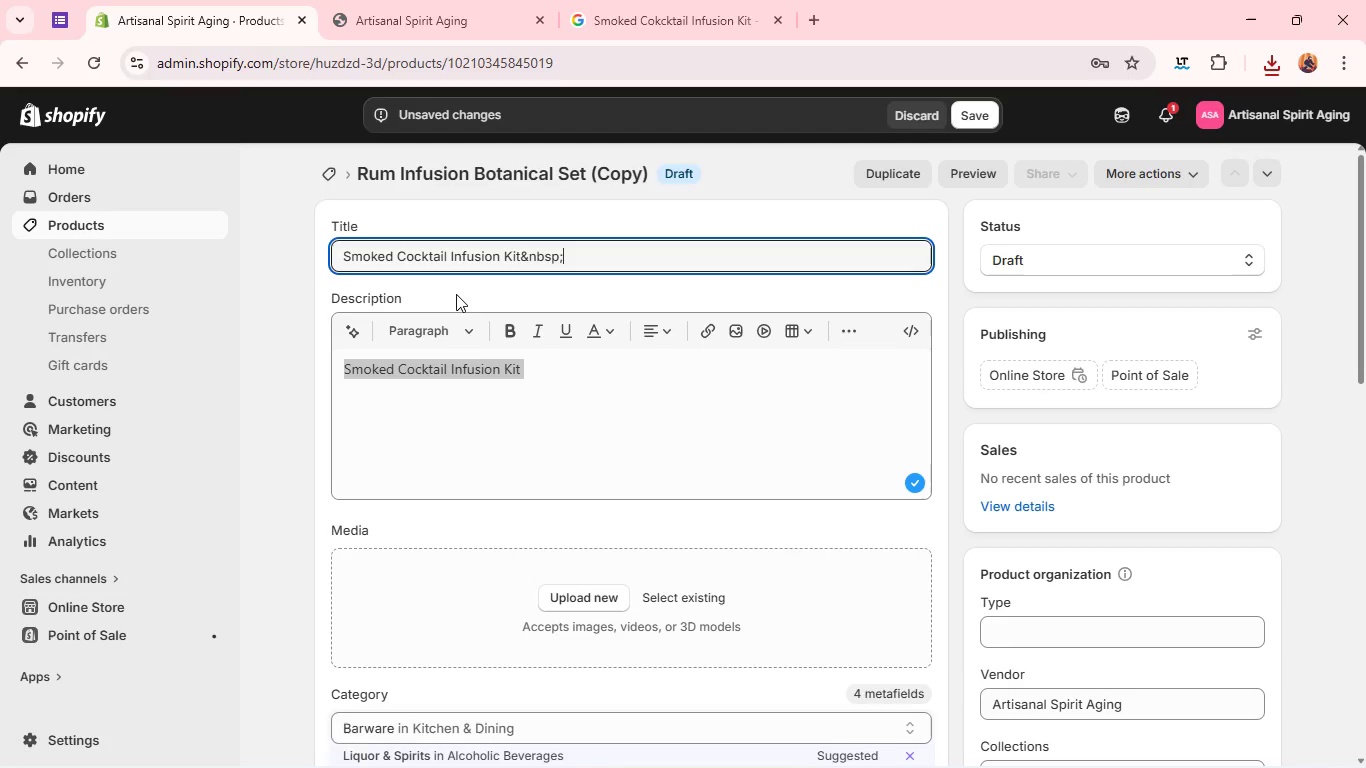 
key(Control+Backspace)
 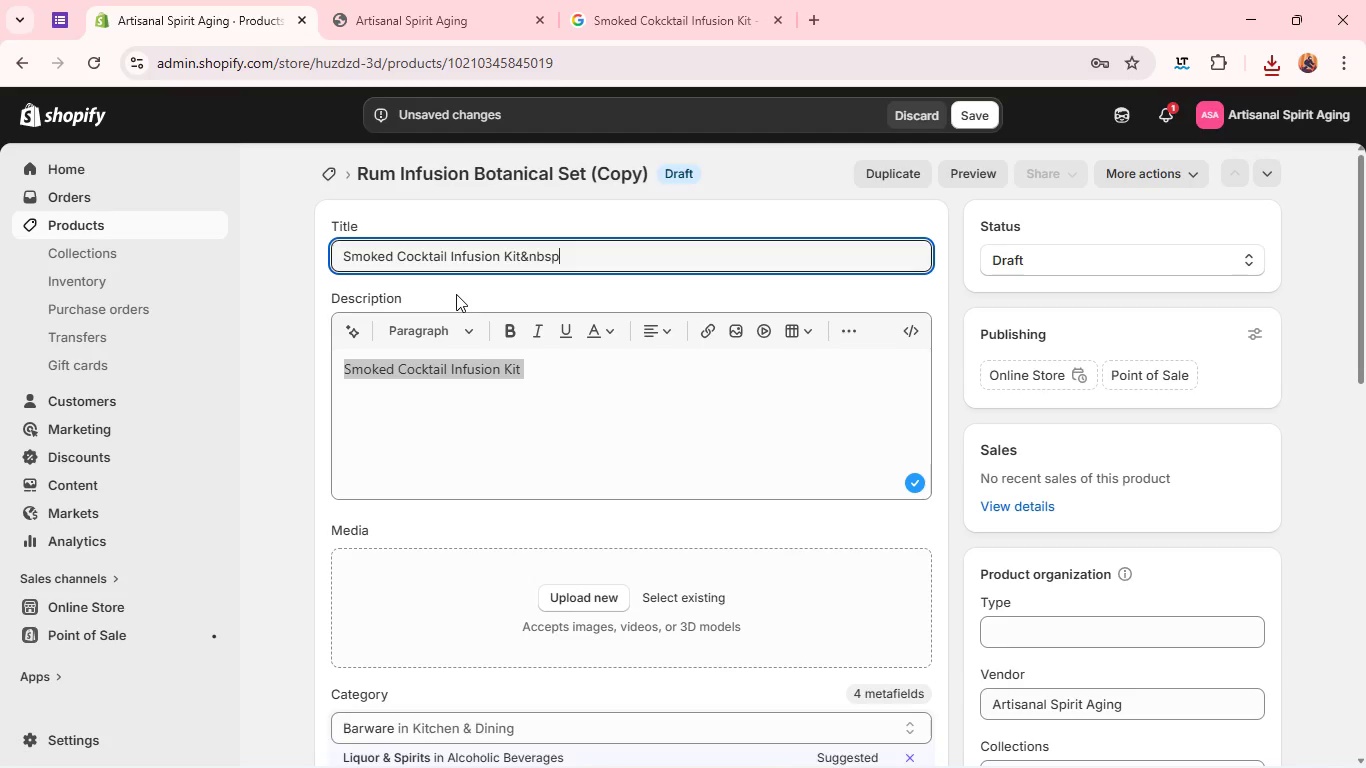 
key(Control+Backspace)
 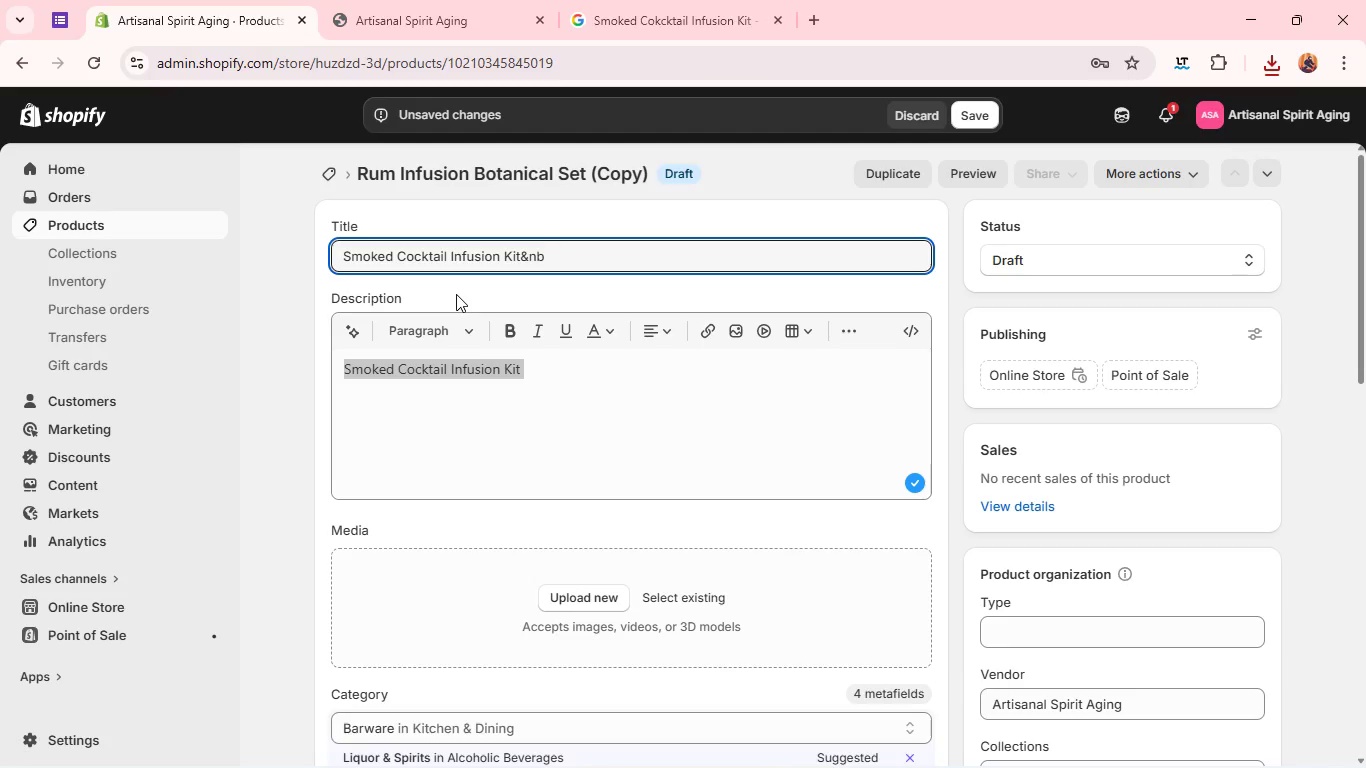 
key(Control+Backspace)
 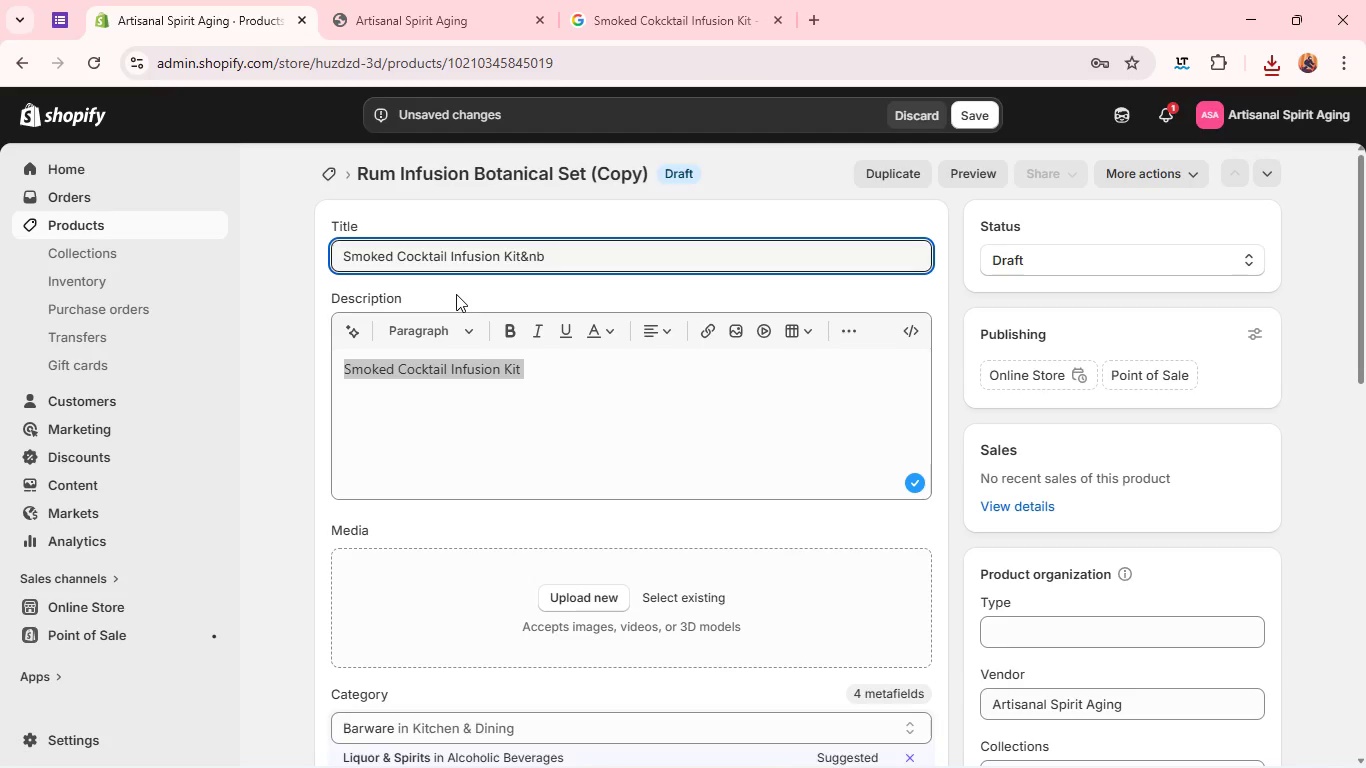 
key(Control+Backspace)
 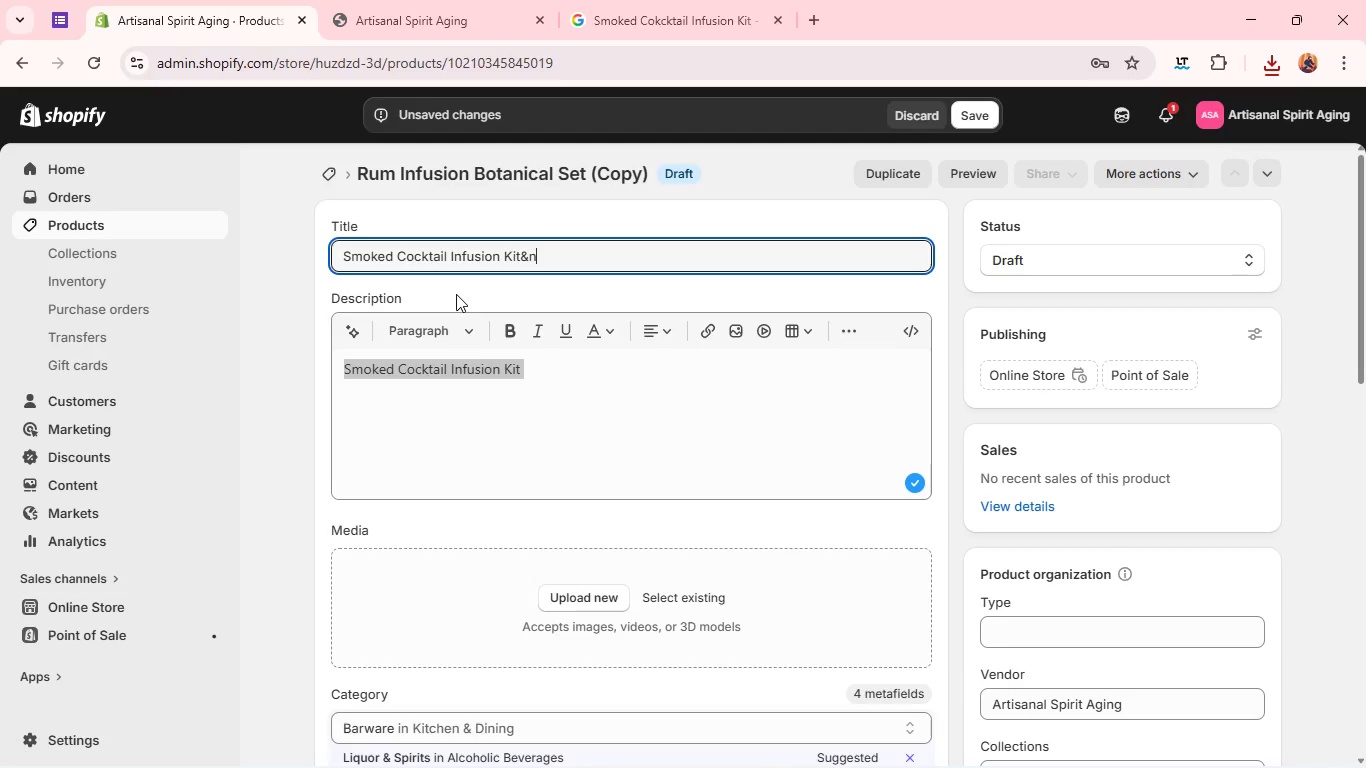 
key(Control+Backspace)
 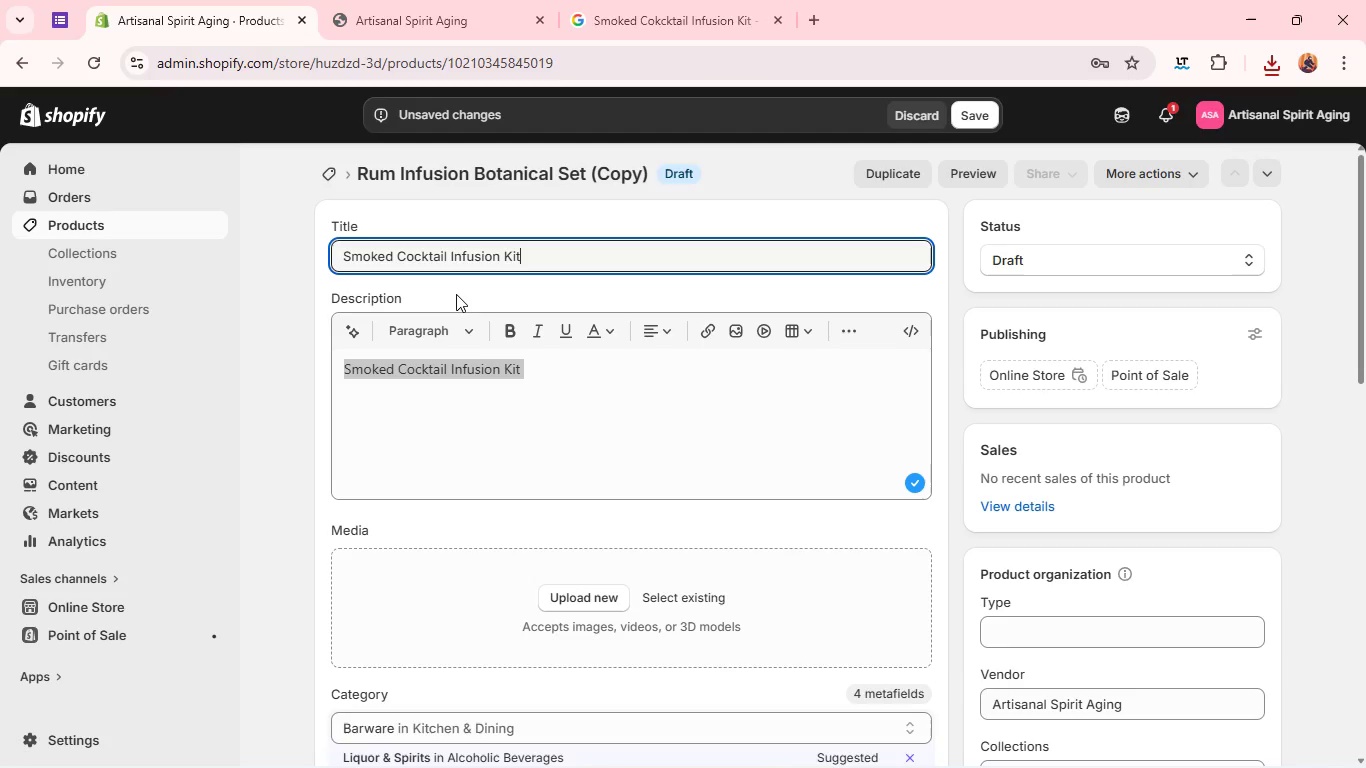 
key(Control+Backspace)
 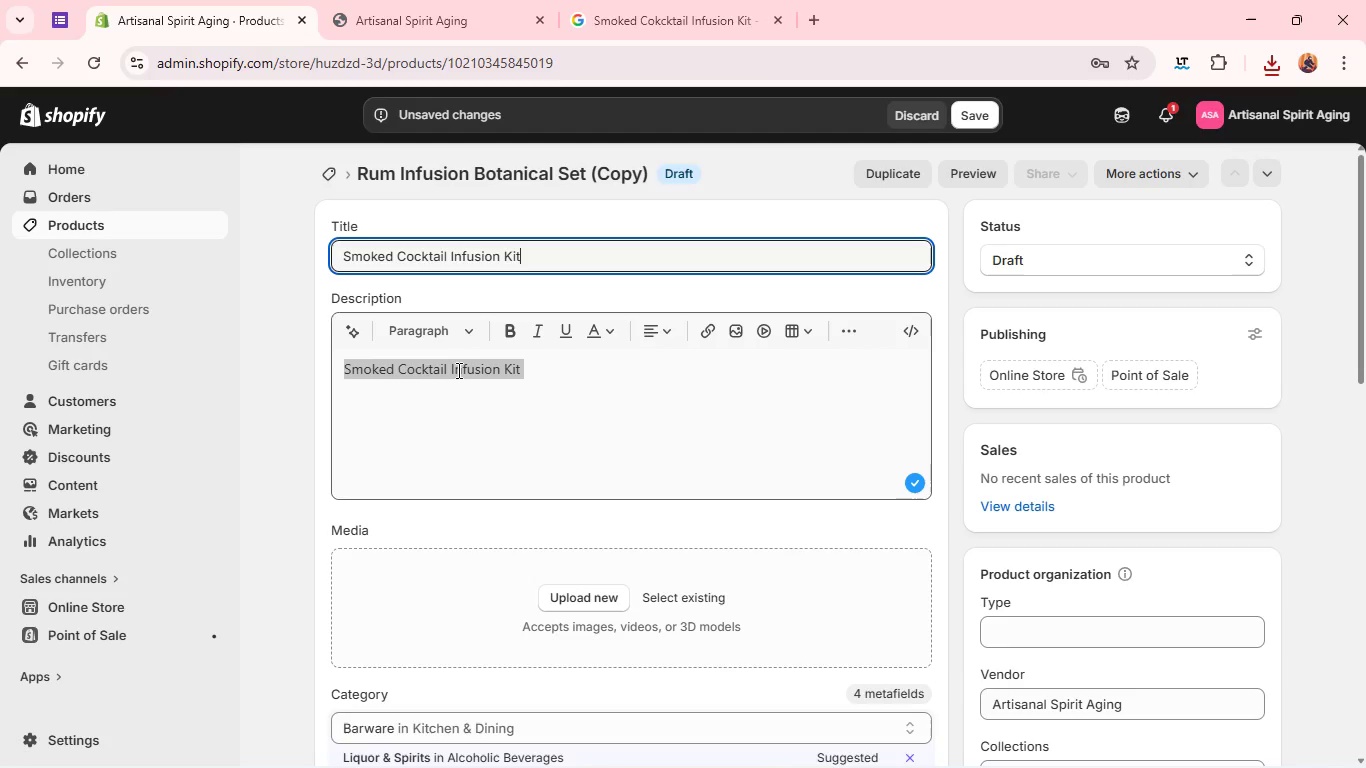 
left_click([457, 370])
 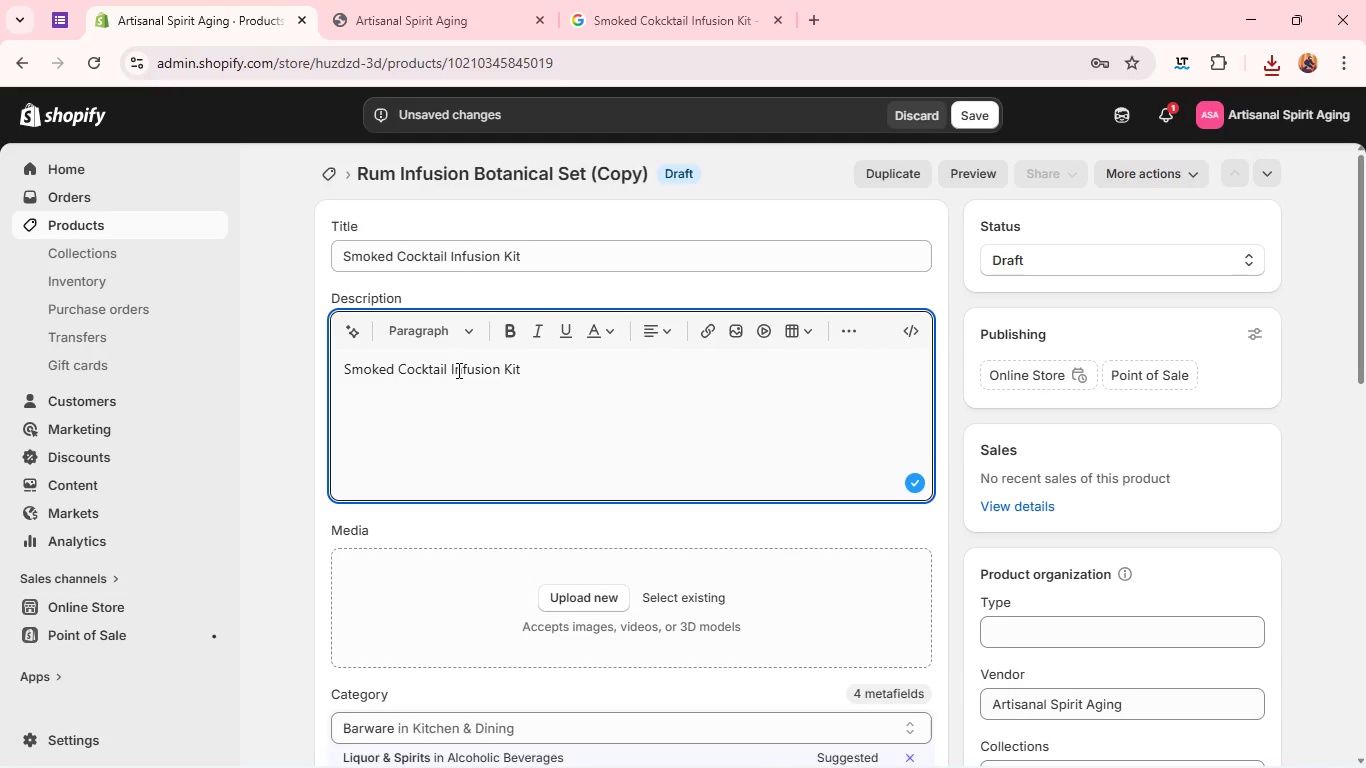 
key(Control+A)
 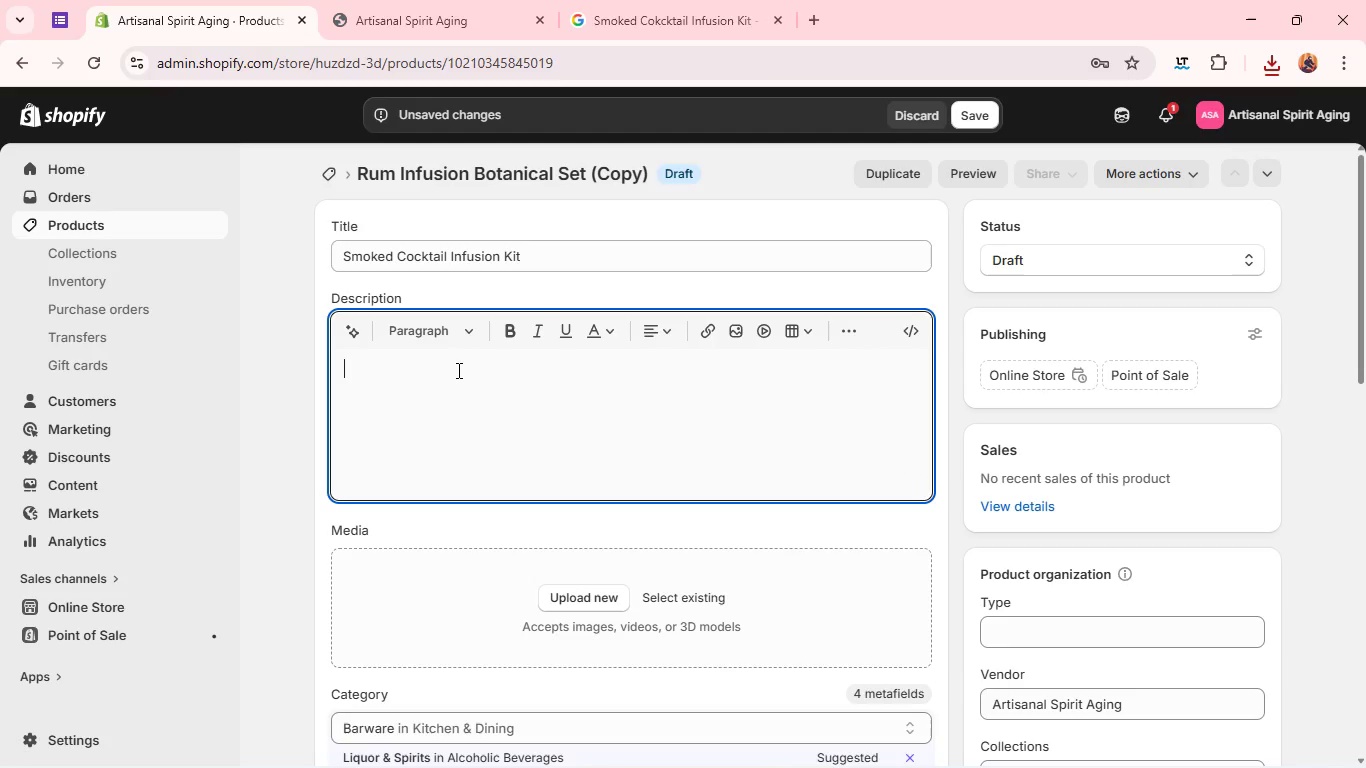 
key(Backspace)
type(Introduced)
key(Backspace)
type( controlled smoke into your ps)
key(Backspace)
key(Backspace)
type(spiriti)
key(Backspace)
type(s)
key(Backspace)
type(a)
key(Backspace)
type(s with a kit designed to layer depth wo)
key(Backspace)
type(itj)
key(Backspace)
type(hout overpowering balanced.)
key(Backspace)
key(Backspace)
type(e.)
key(Backspace)
key(Backspace)
type(. Perfect for whiskey, mezcal-style infusions, or experimental cok)
key(Backspace)
type(cktails.)
 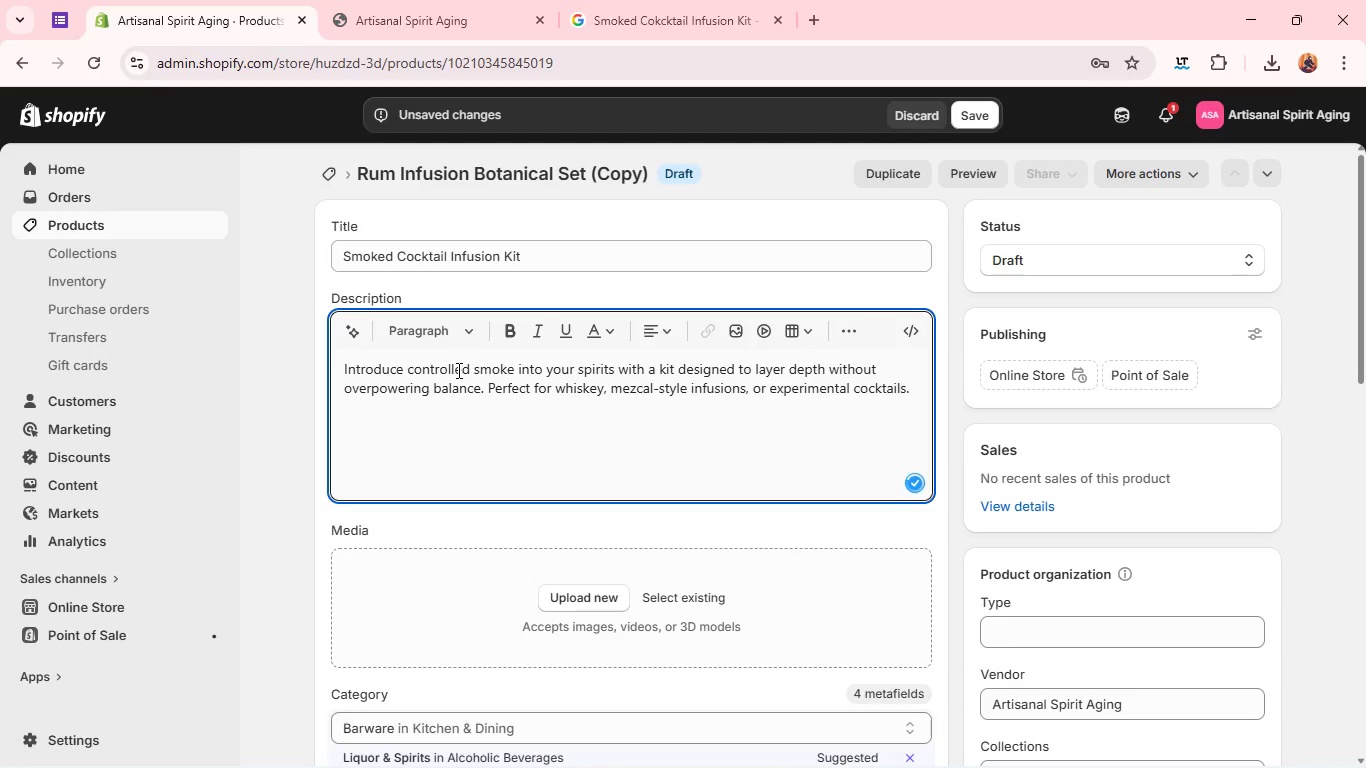 
key(Enter)
 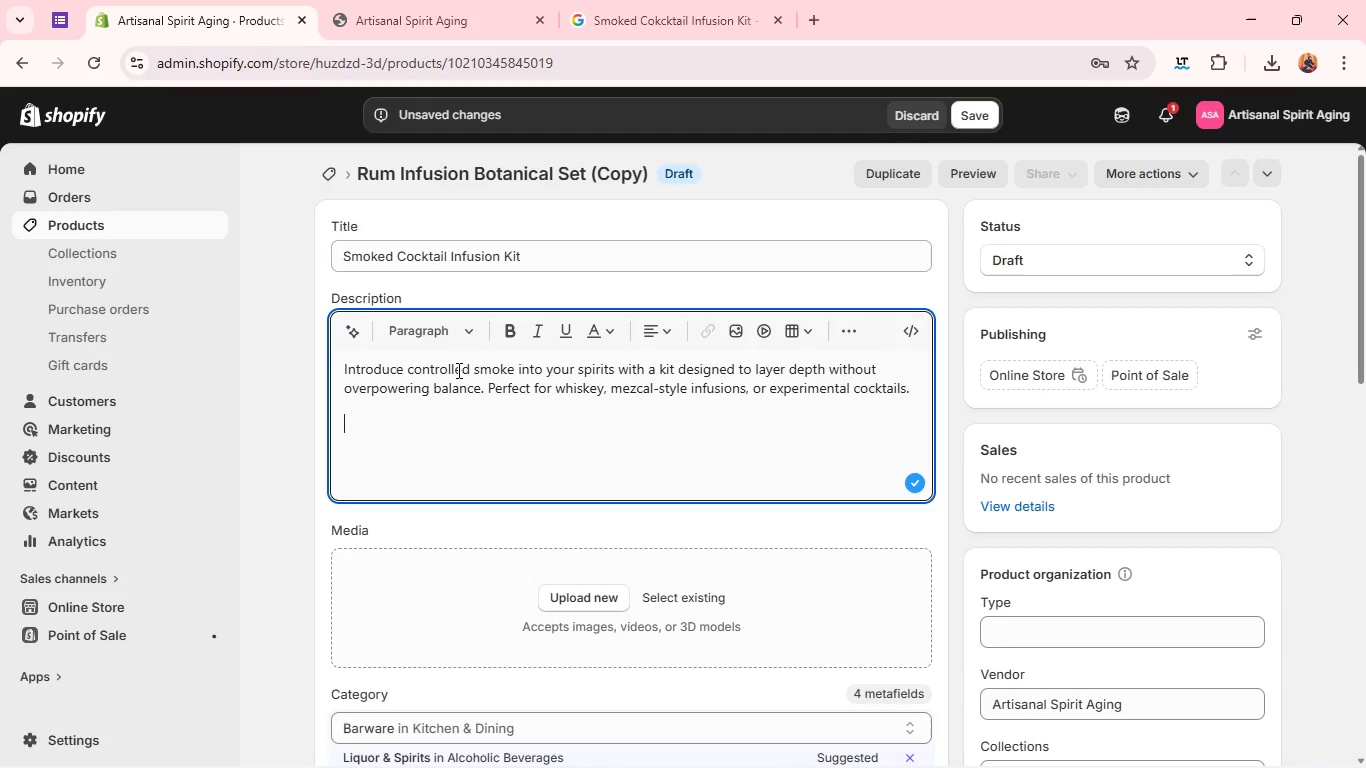 
wait(24.01)
 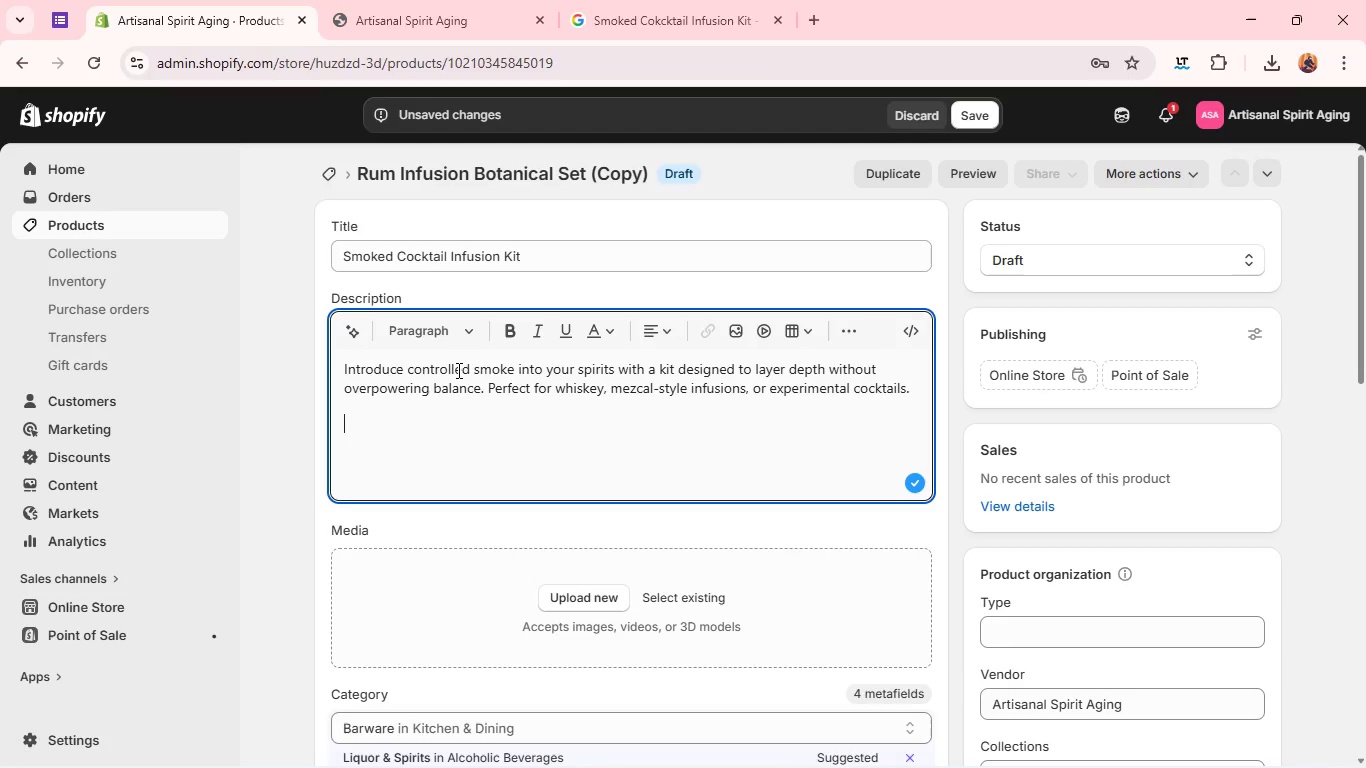 
left_click([457, 370])
 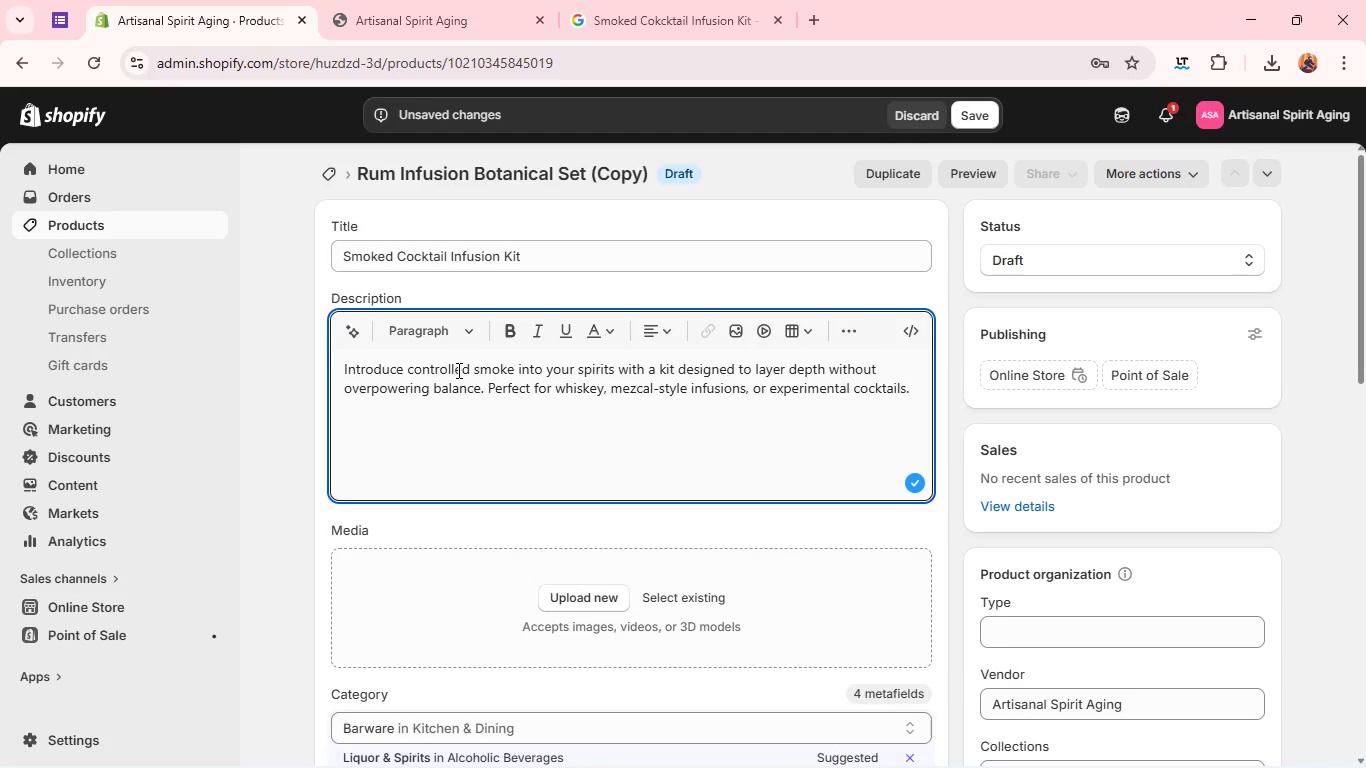 
left_click([457, 370])
 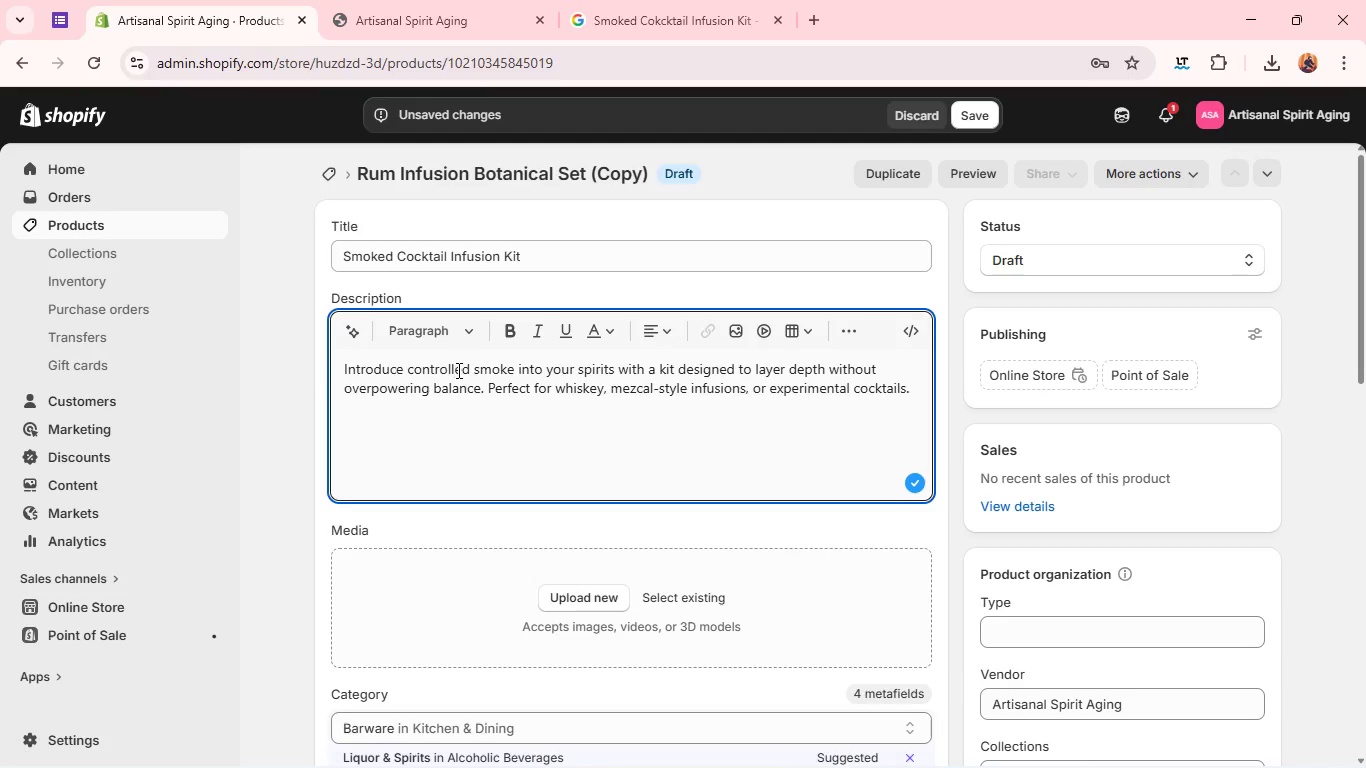 
key(Control+ControlLeft)
 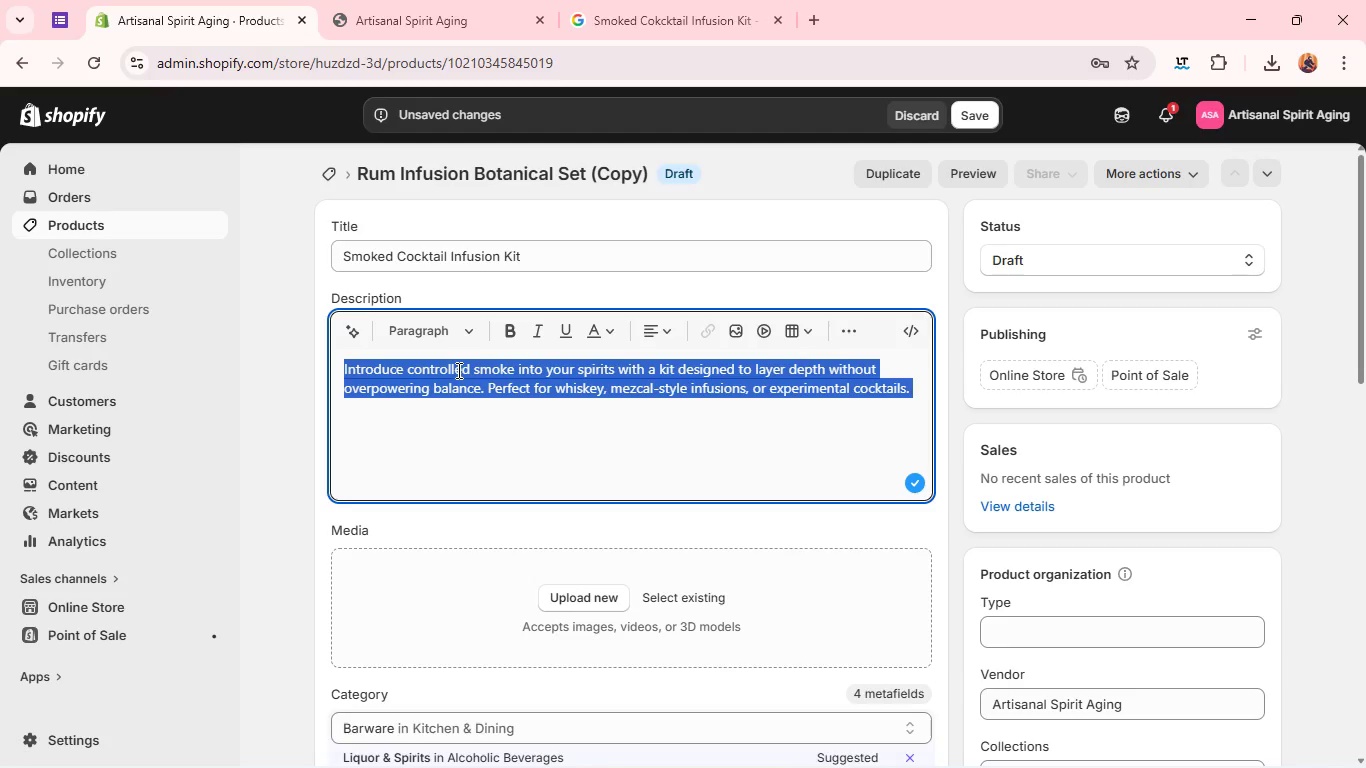 
key(Control+A)
 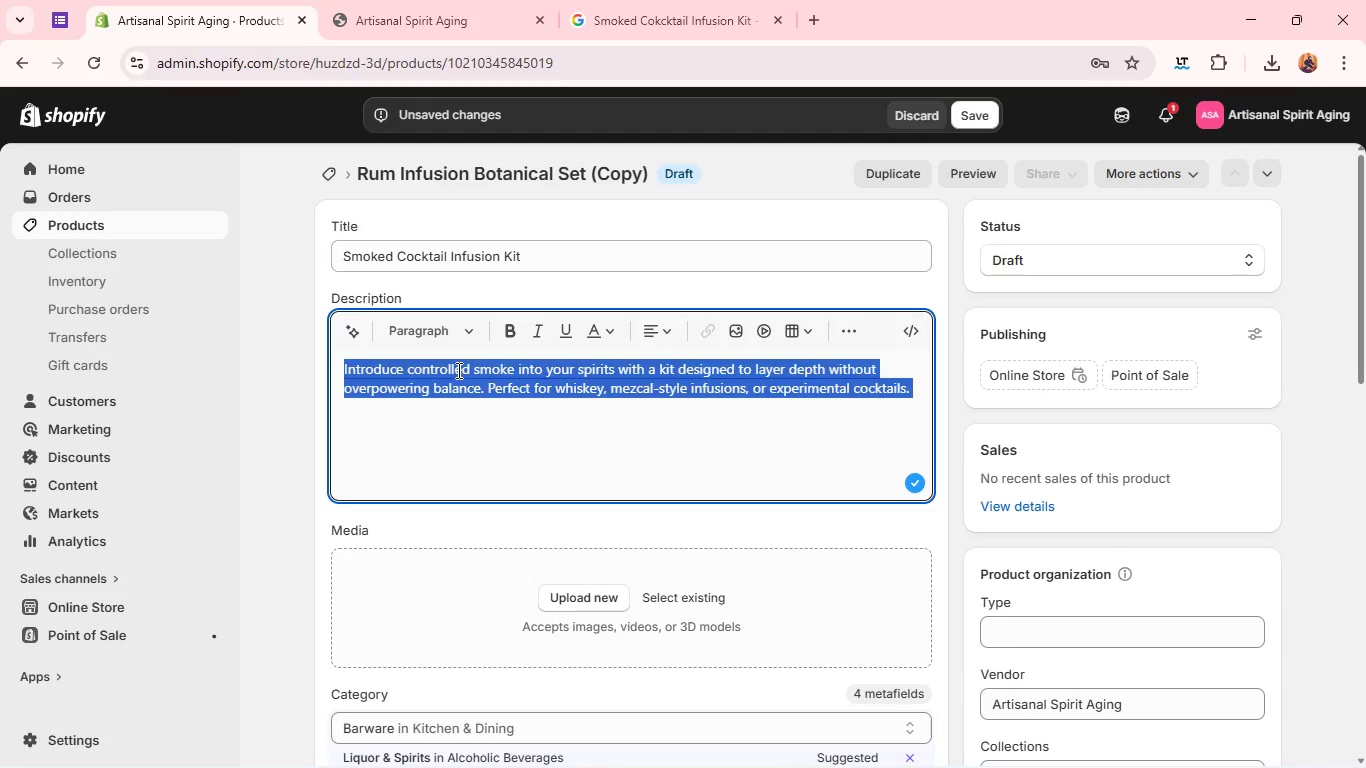 
type(The Smoked Cocktail Infusion Kit is designed for those who want i)
key(Backspace)
type(to introduce controlled, aromativ)
key(Backspace)
type(c smoke into their spirits without overpowering their natural character. Instead of masking flavor, it enhances it-adding depth, warmth, and a refined smoky va)
key(Backspace)
key(Backspace)
type(backbone.)
 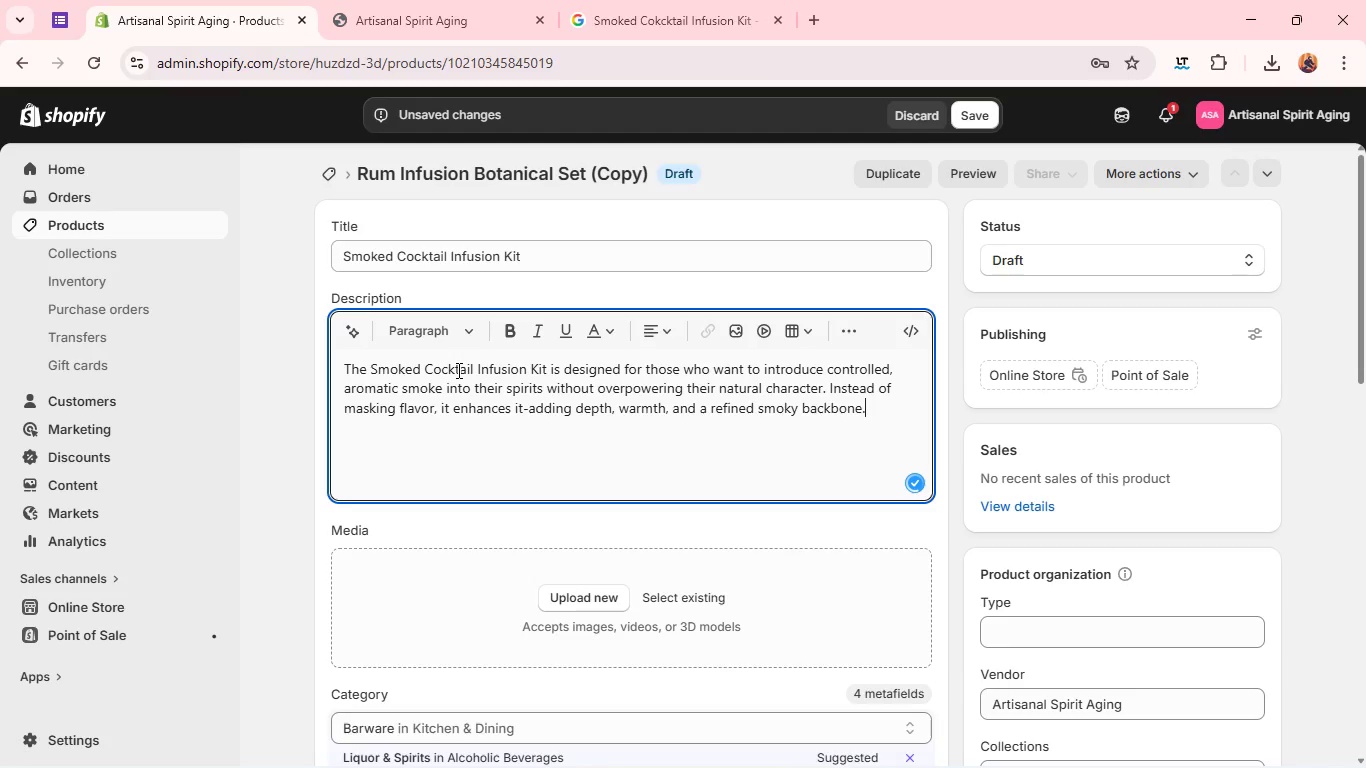 
key(Enter)
 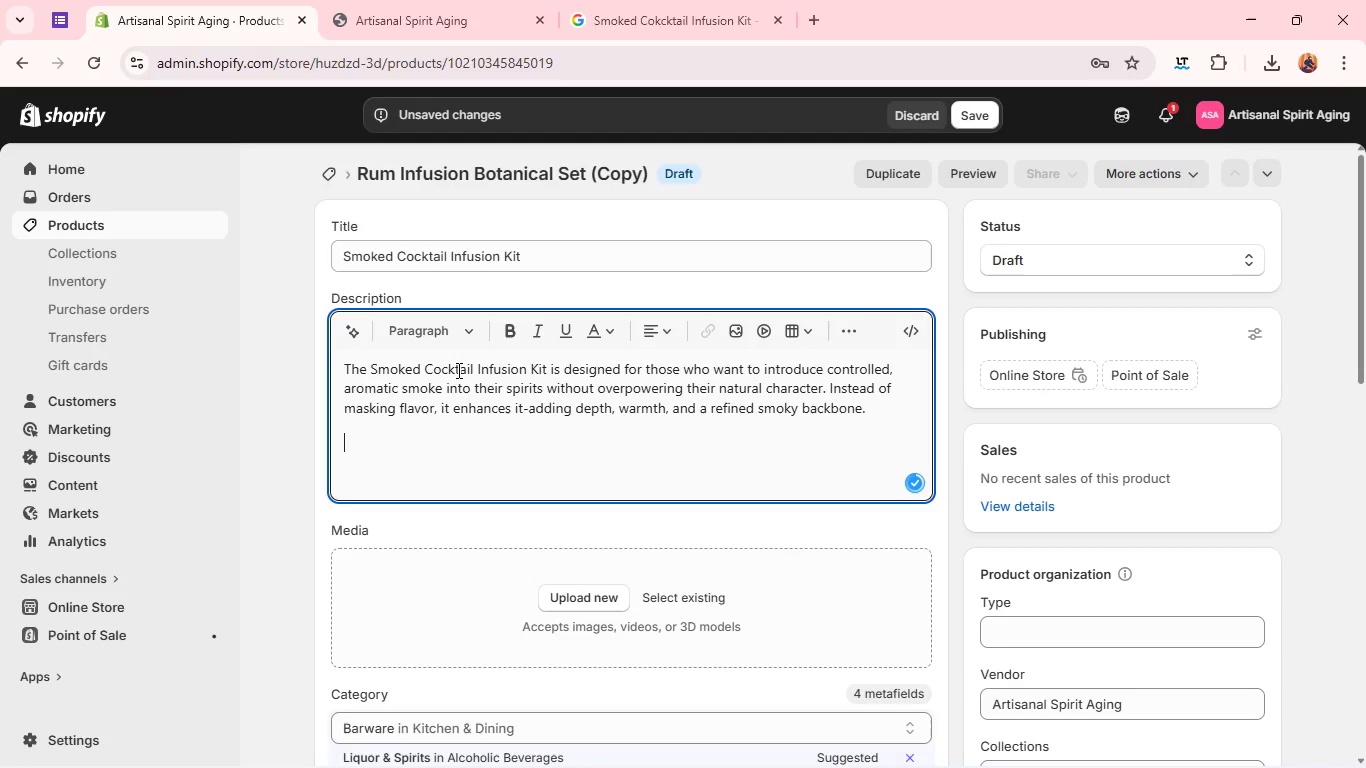 
type(Built for experimentation, this kit allows you to infuse whiskey, rum, tequel)
key(Backspace)
key(Backspace)
type(ila-style spirits, or socktails with layered smoke profiles reminiscent with layered smoke profiles reminiscent charred oak fre=)
key(Backspace)
key(Backspace)
key(Backspace)
type(ires and slow-burining wood embers, )
 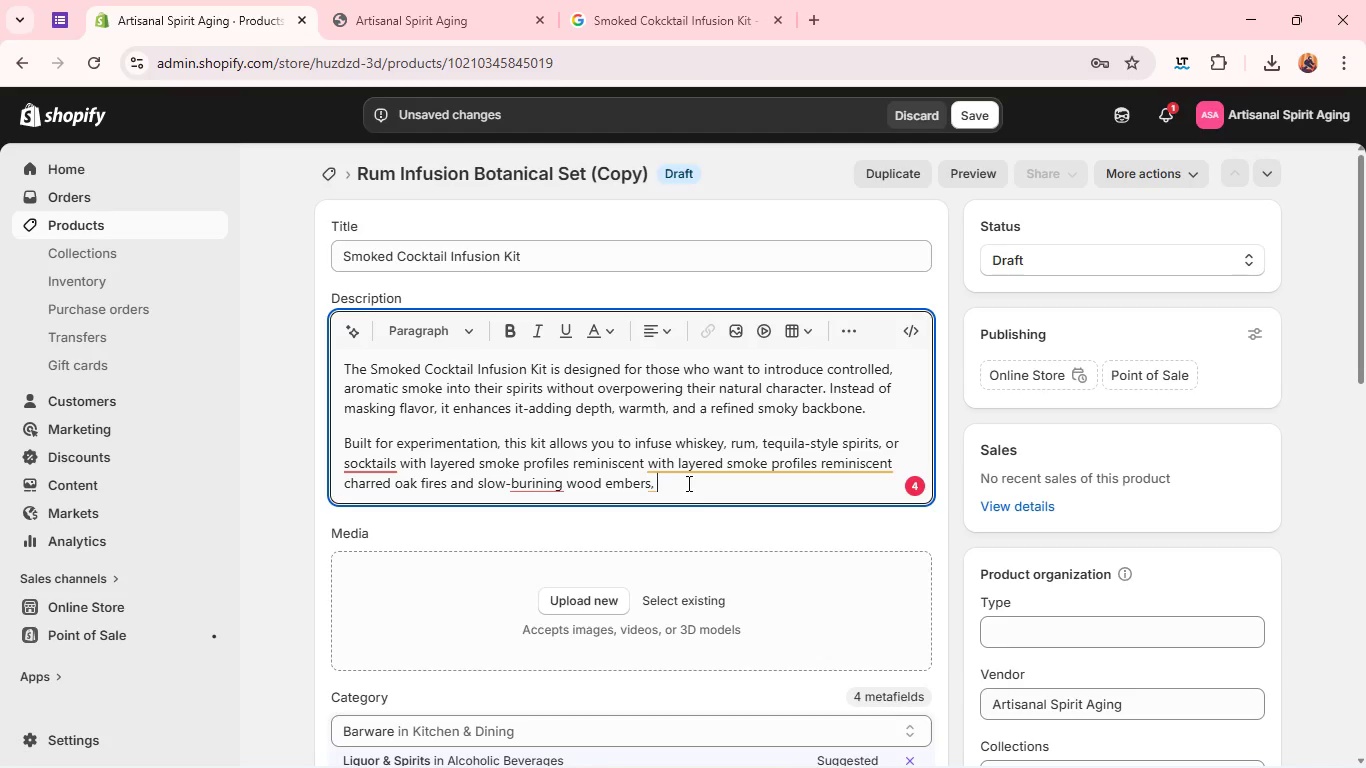 
left_click([697, 469])
 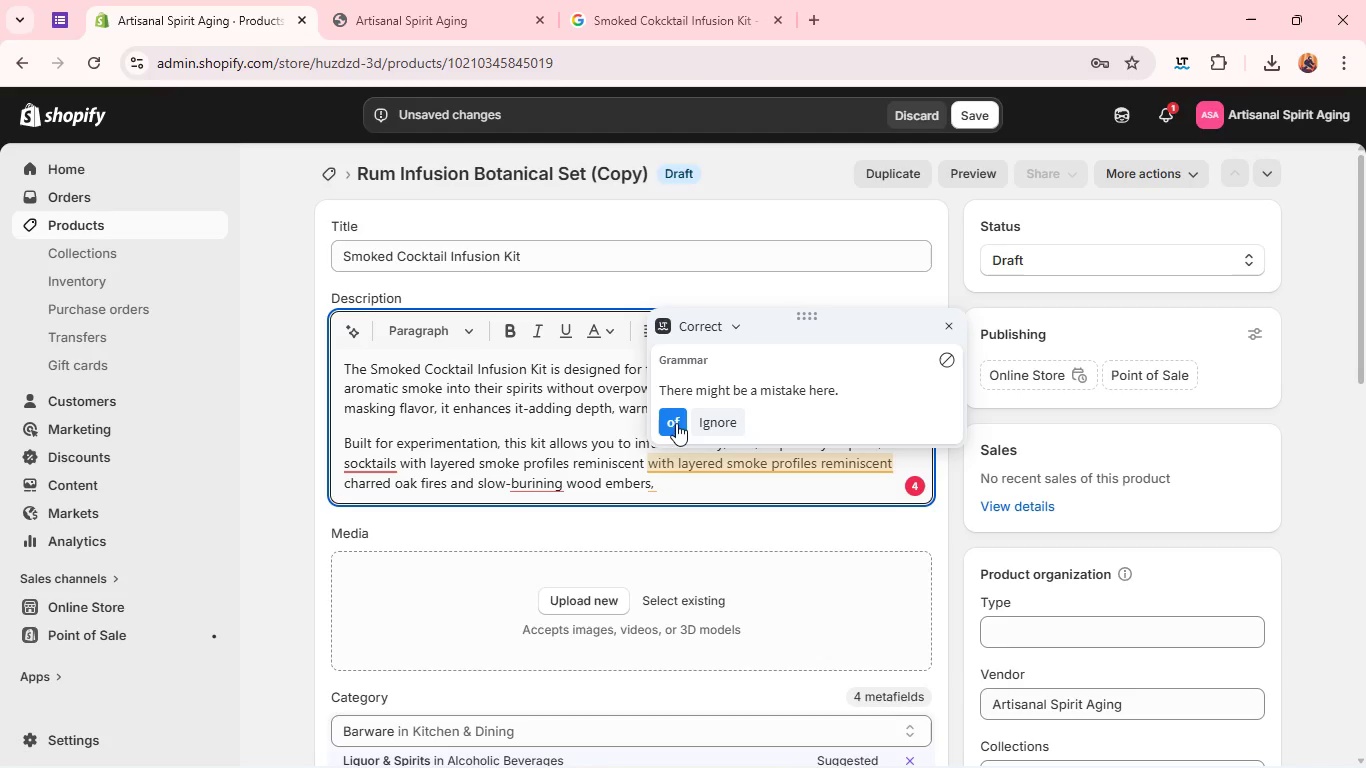 
left_click([674, 422])
 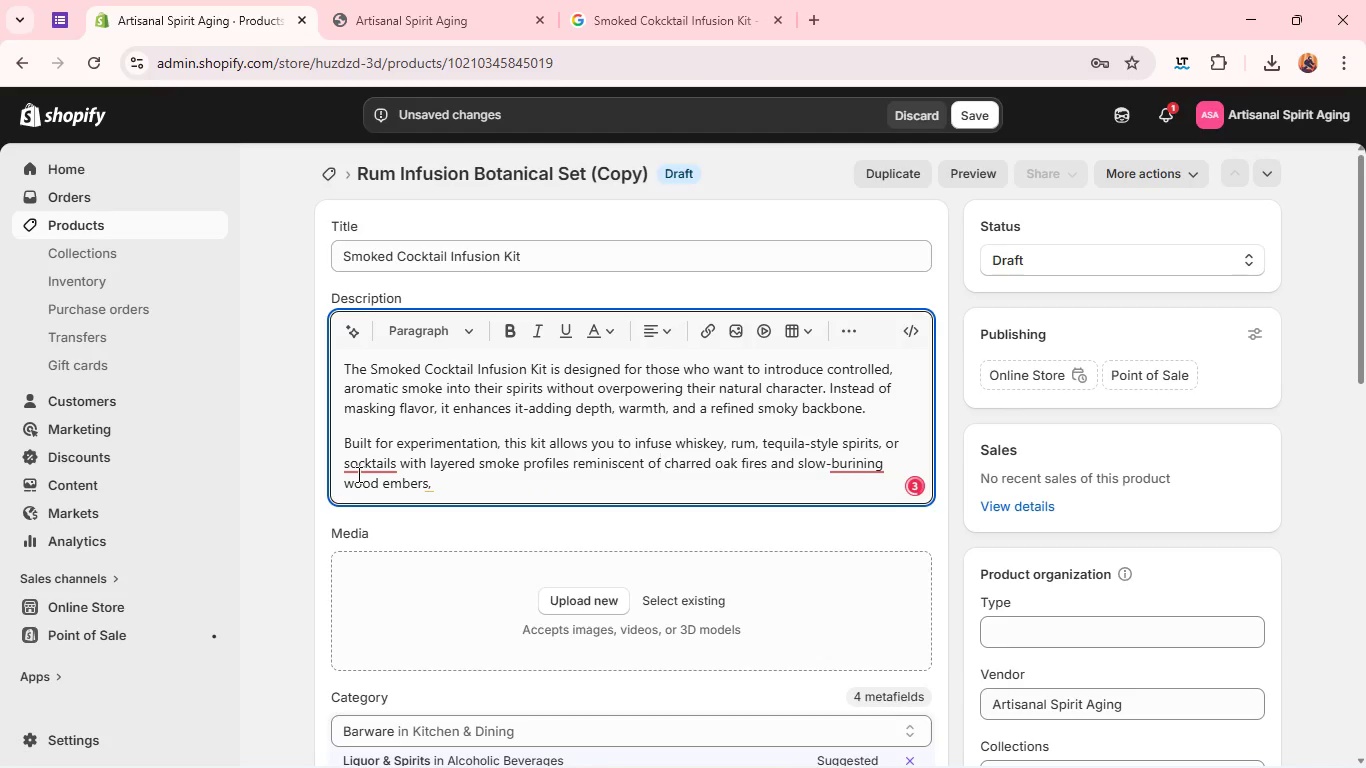 
left_click([356, 474])
 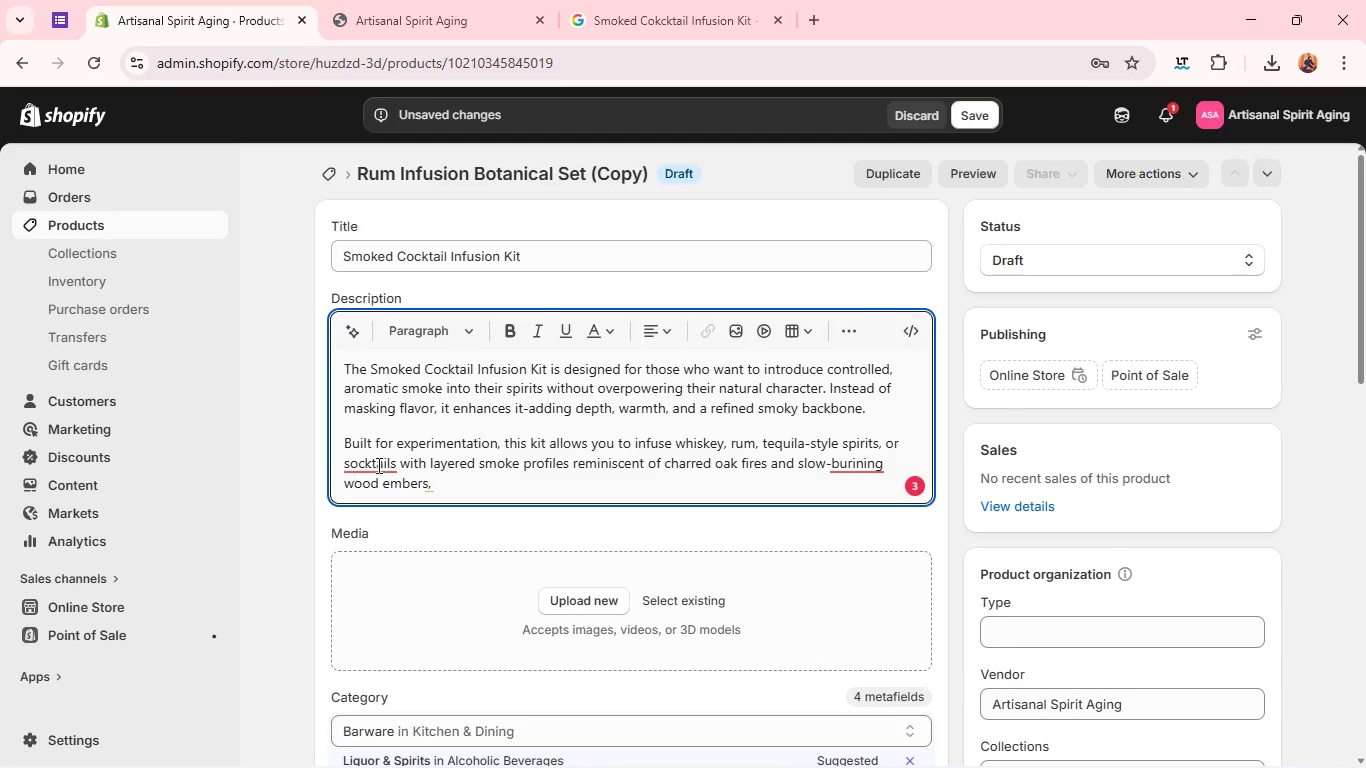 
left_click([376, 463])
 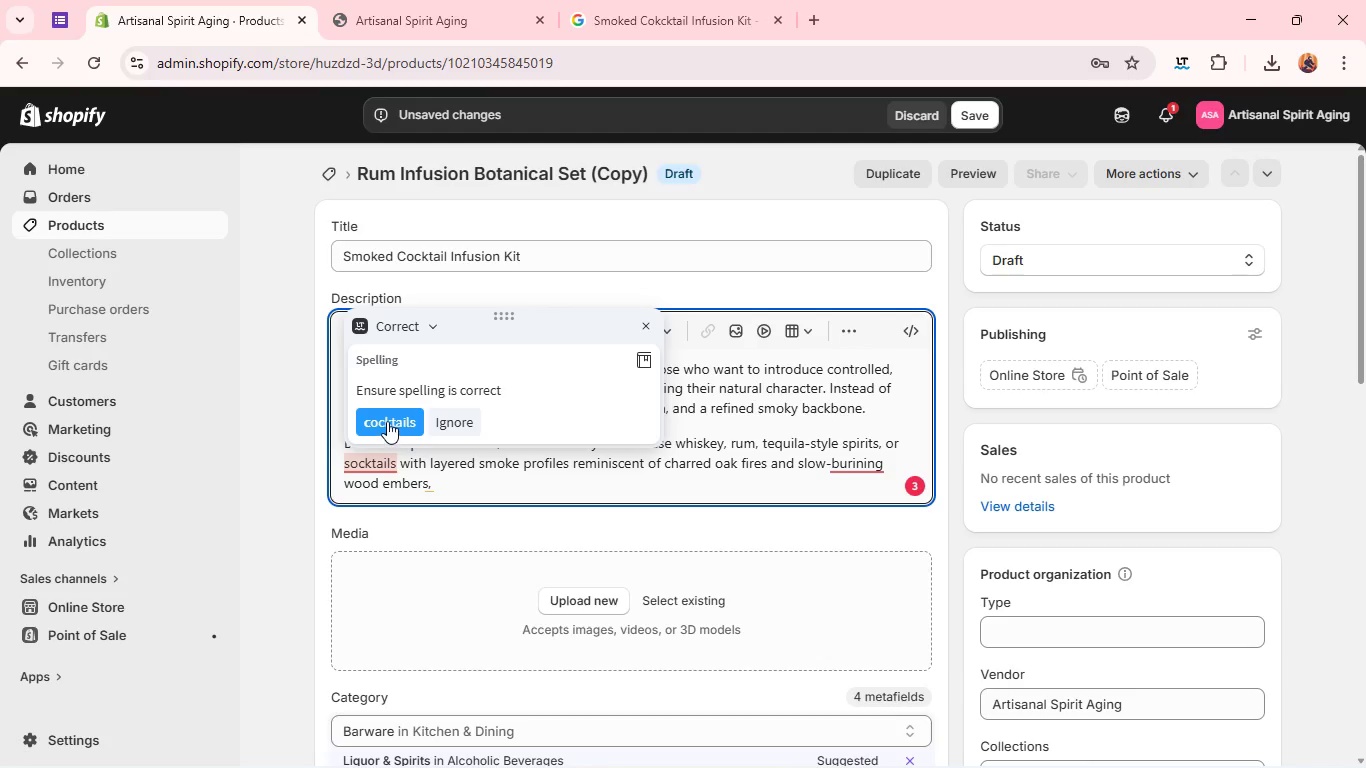 
left_click([387, 421])
 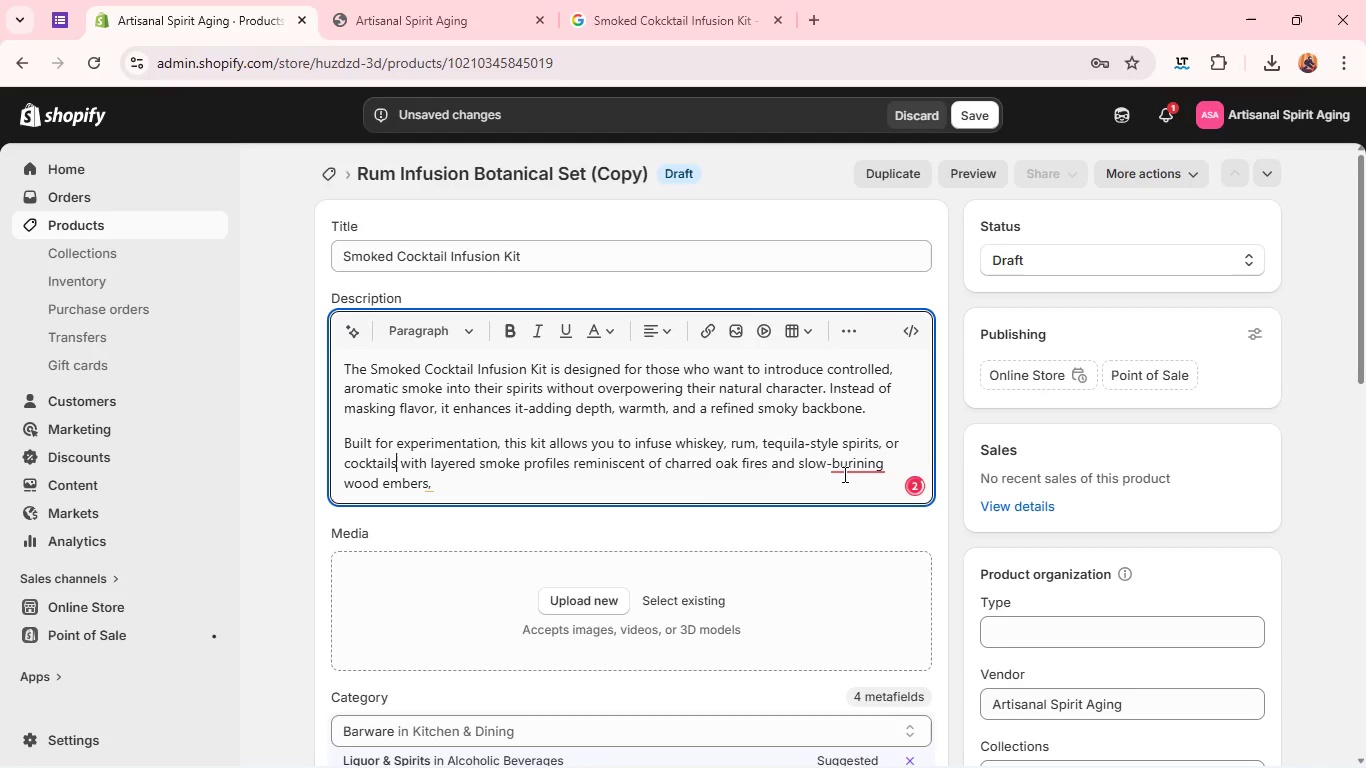 
left_click([845, 471])
 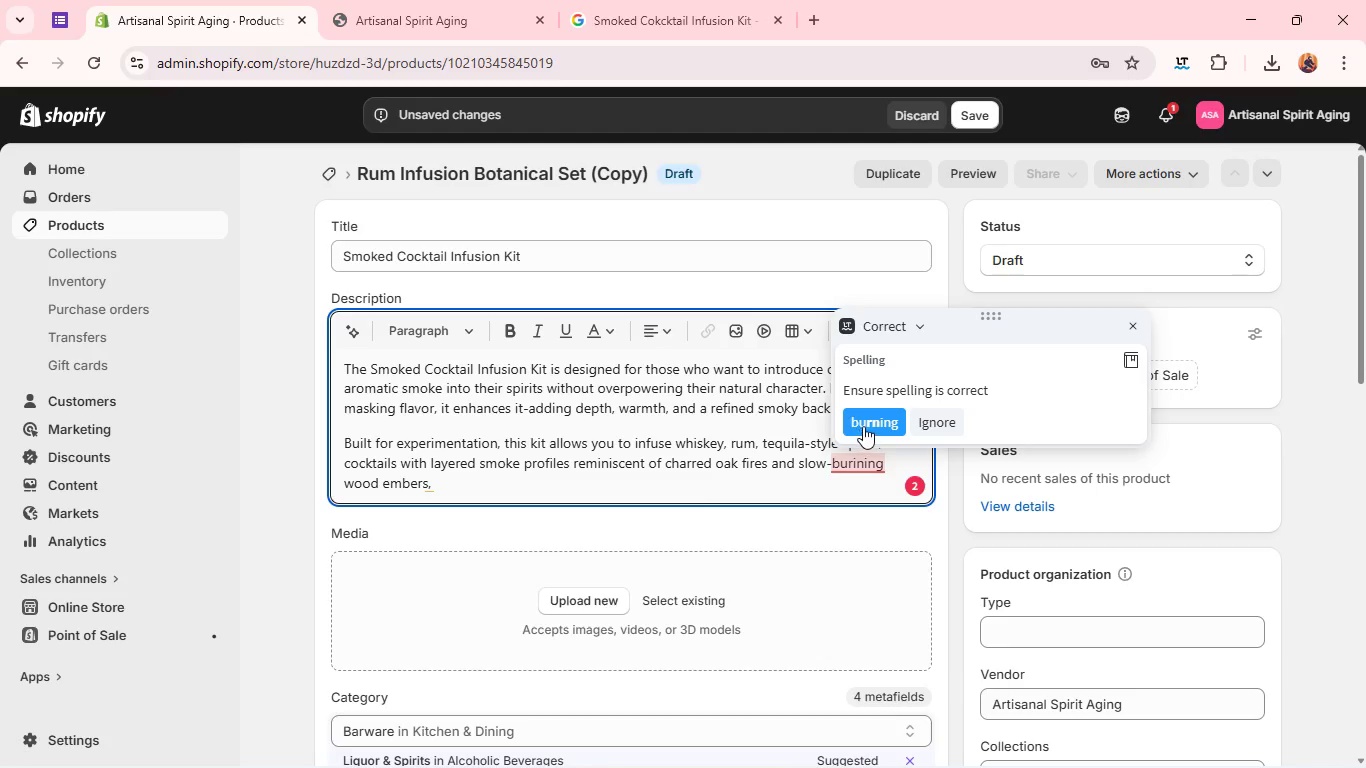 
left_click([864, 425])
 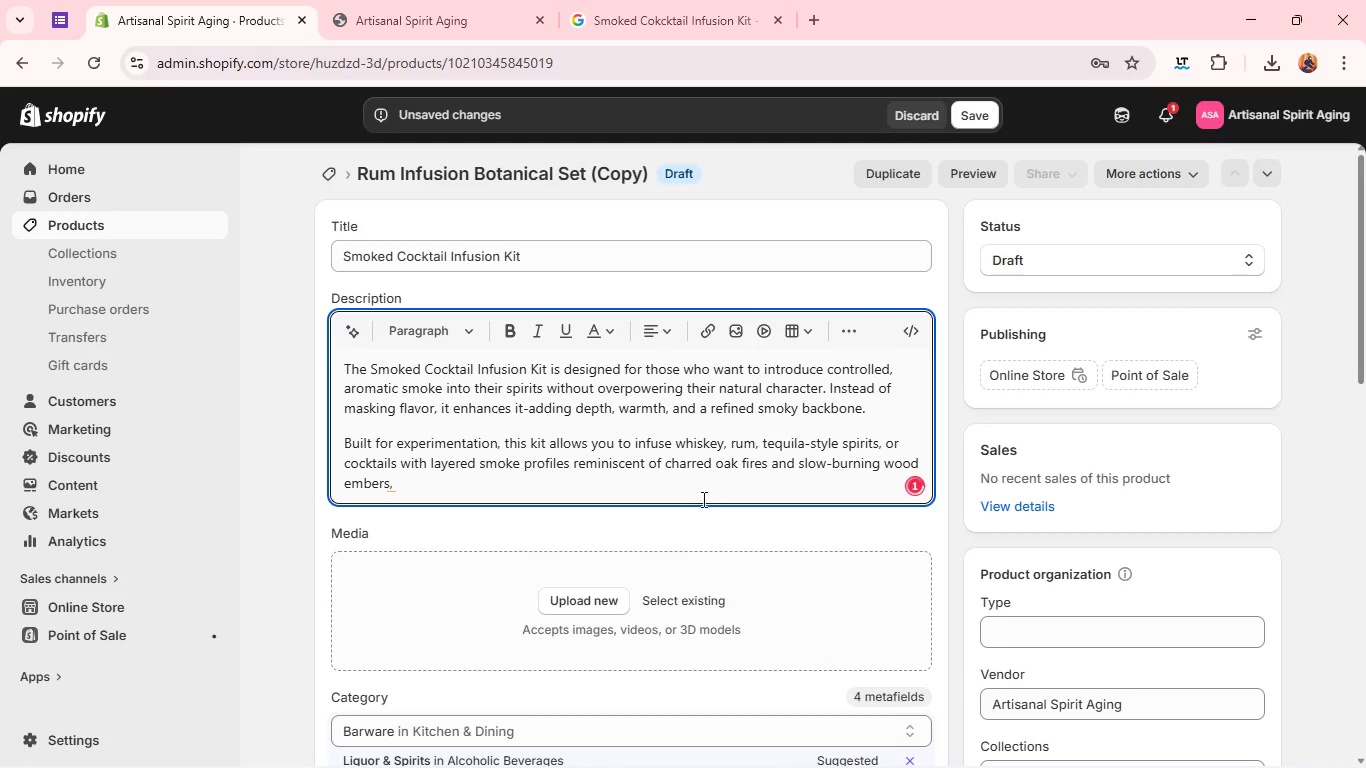 
left_click([705, 487])
 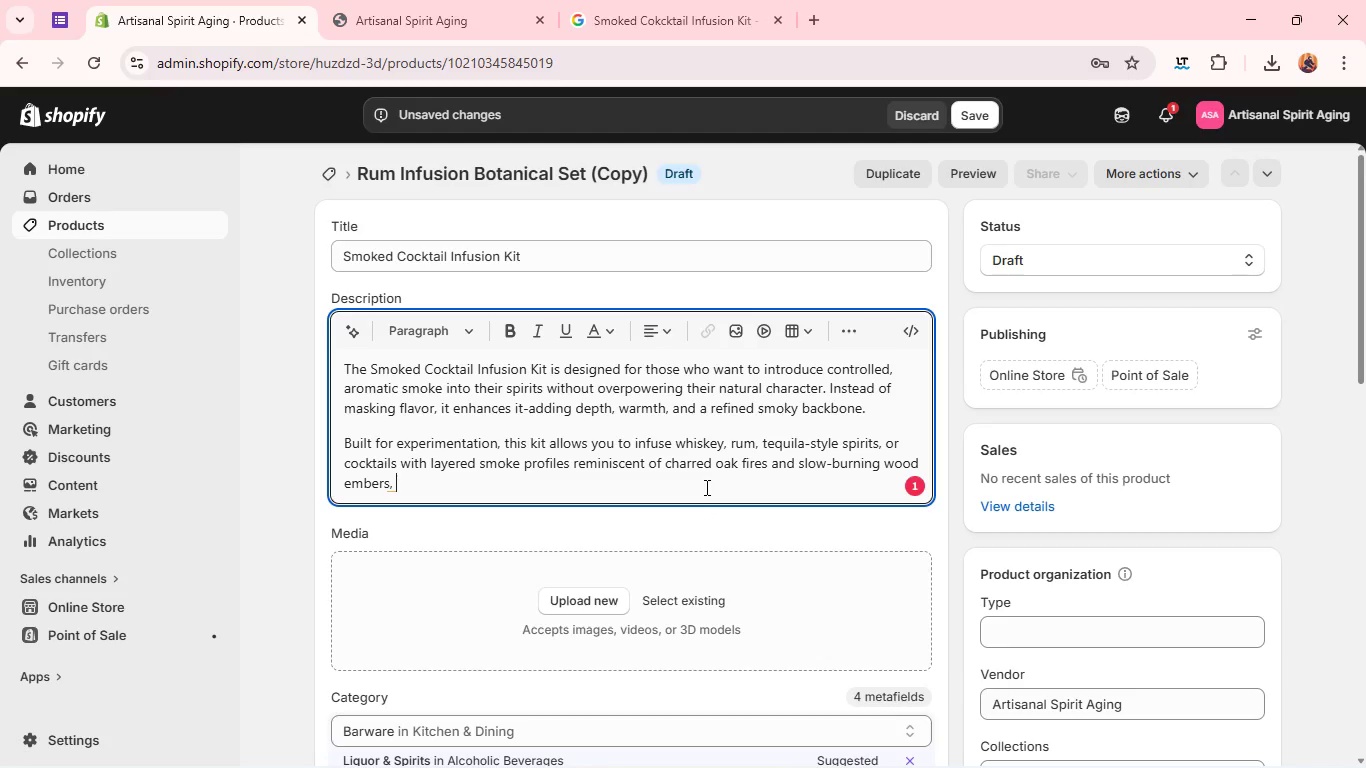 
key(Backspace)
key(Backspace)
type(. The result is a sensory experience that feels f)
key(Backspace)
type(grounded, complex, and intentionally crafted. )
 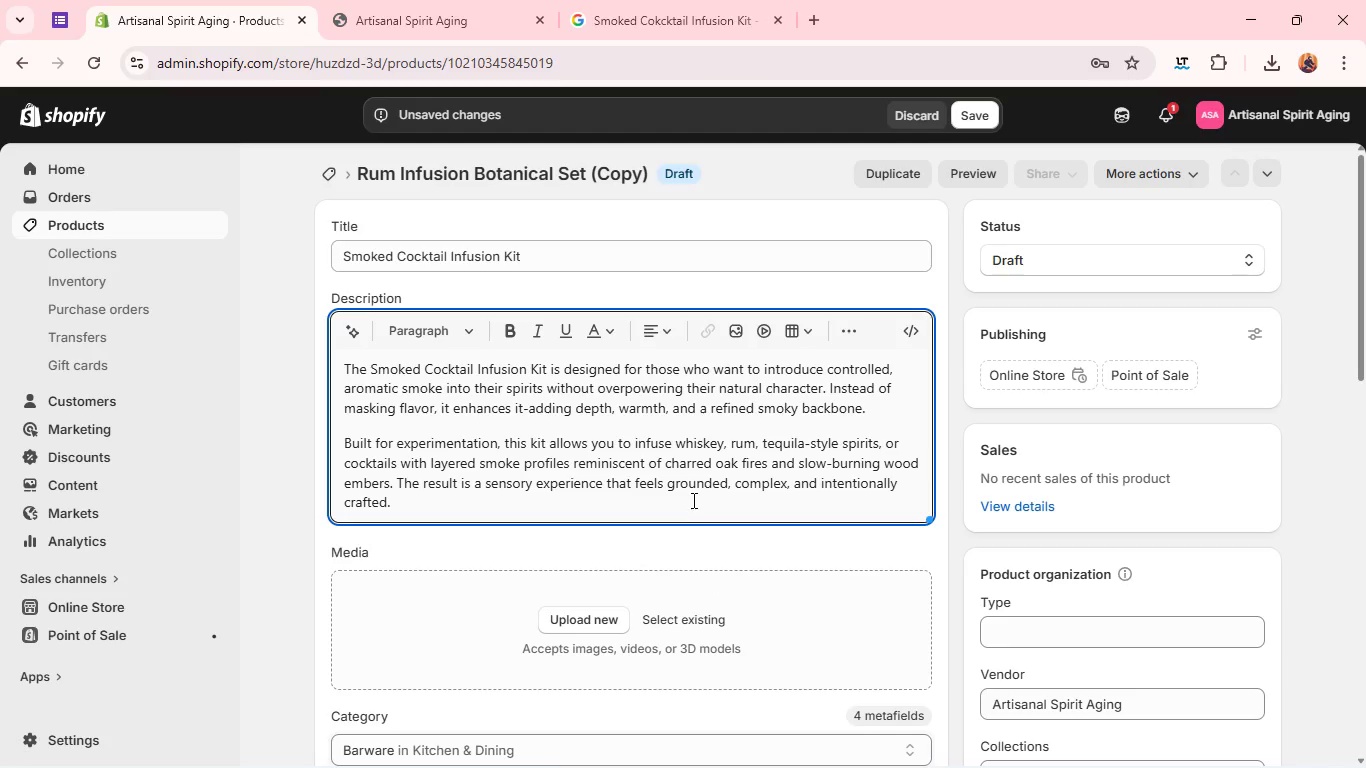 
wait(14.56)
 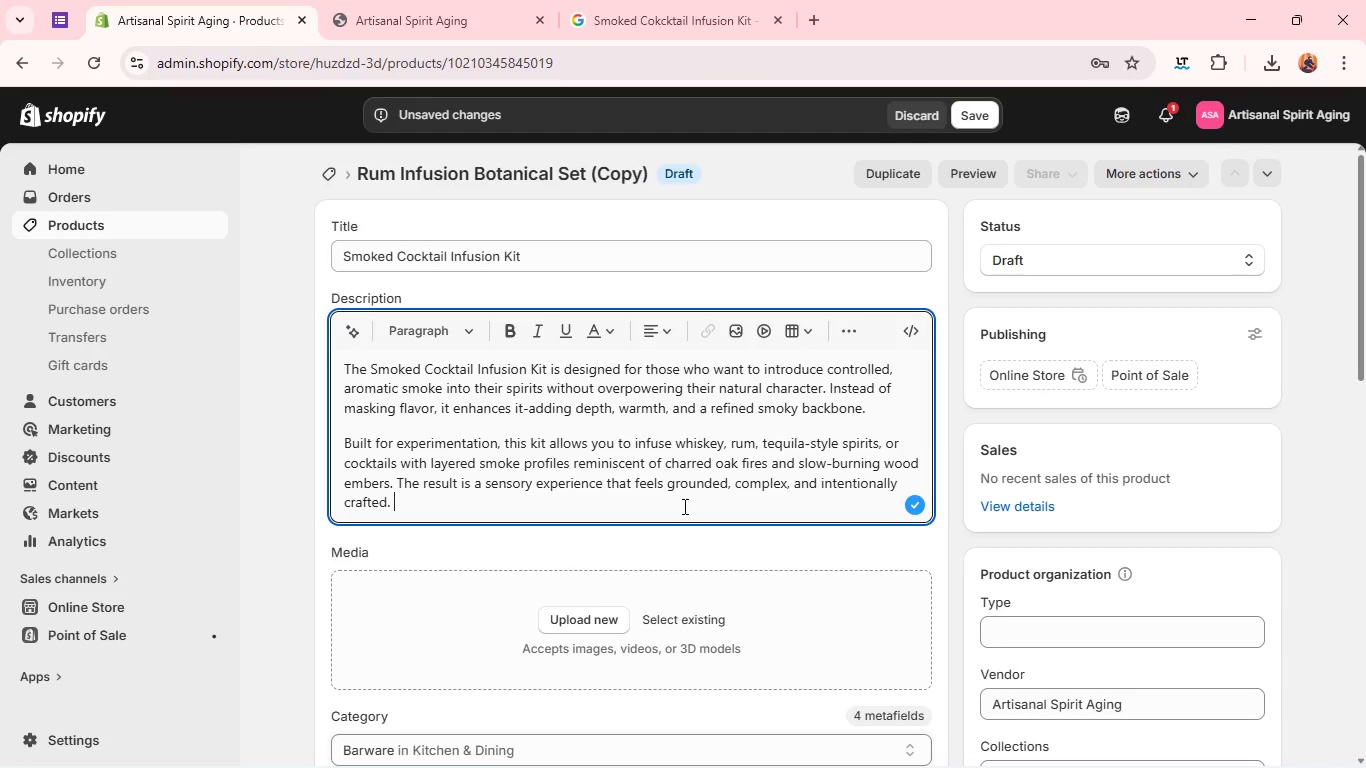 
hold_key(key=ShiftLeft, duration=0.73)
 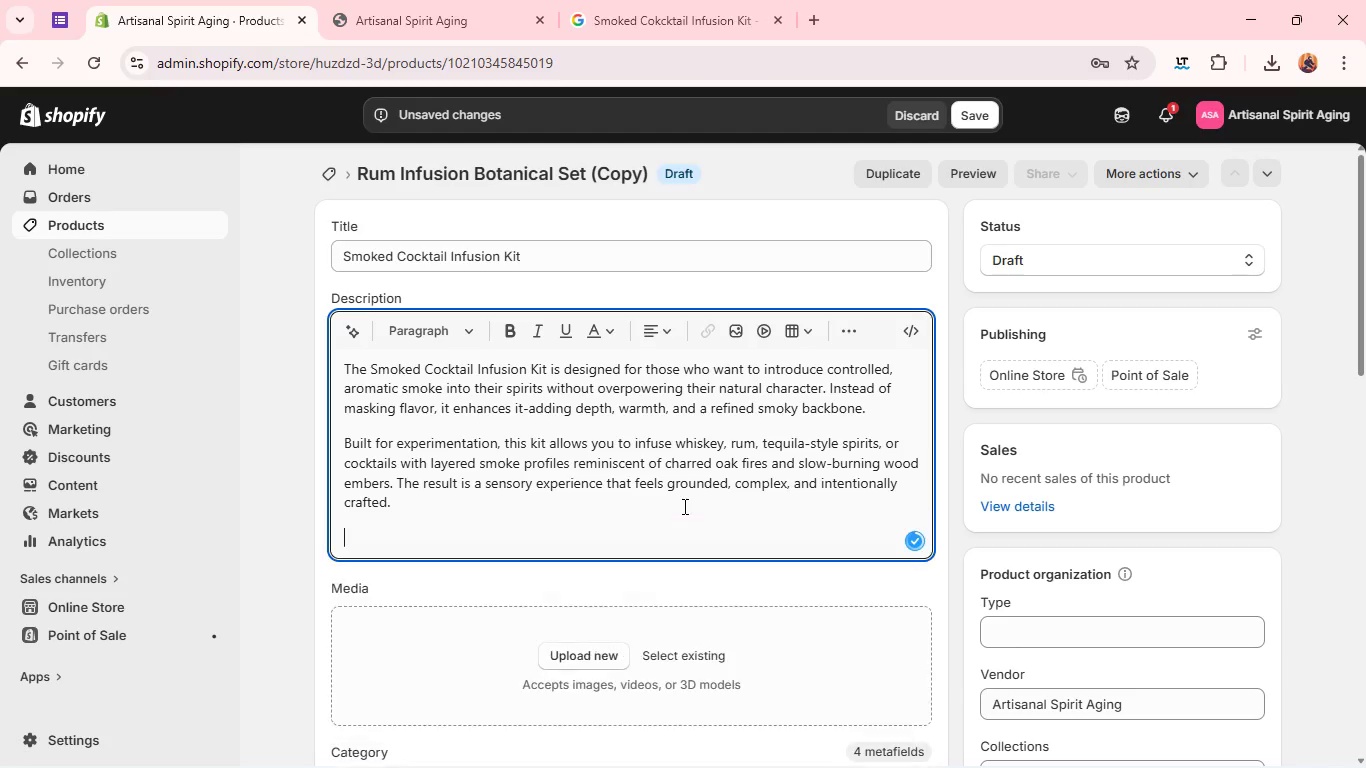 
key(Enter)
 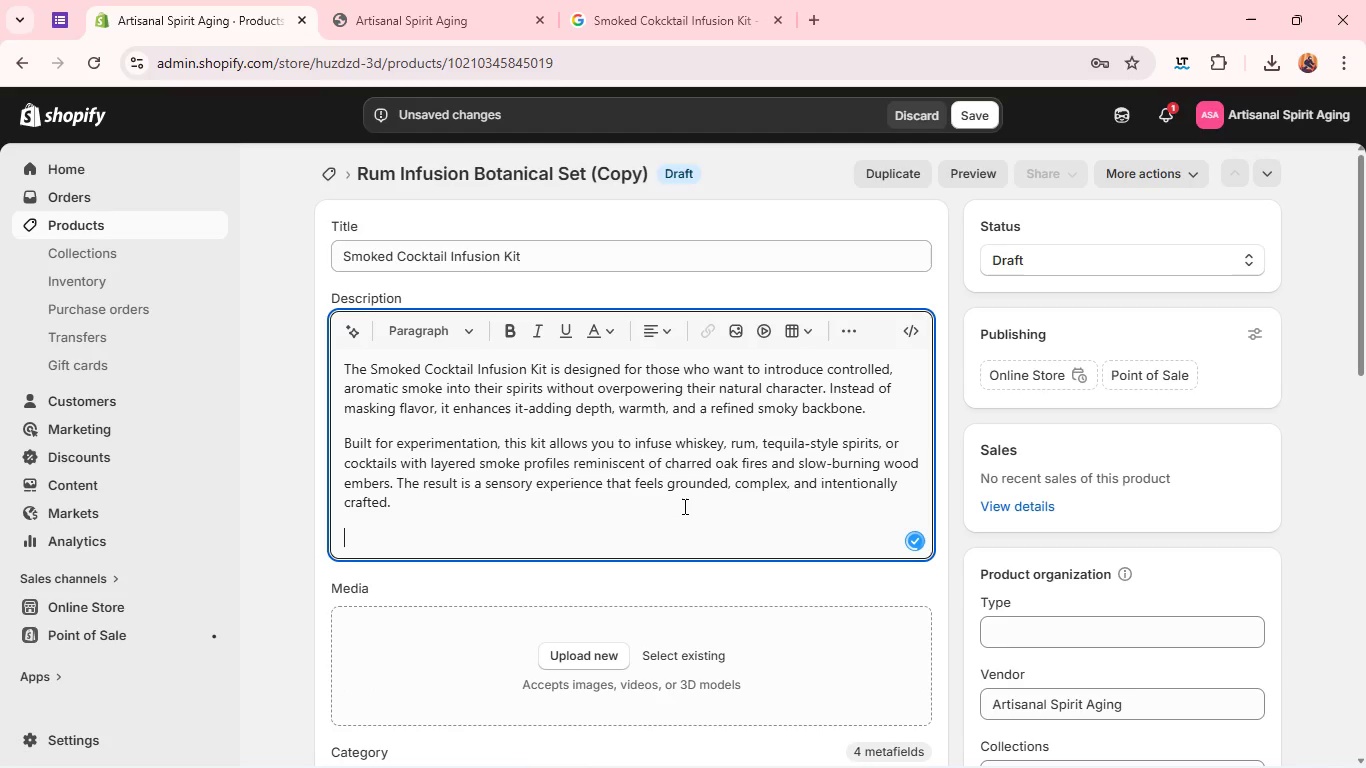 
type(Perfect for mixologies)
key(Backspace)
key(Backspace)
type(sts and home distillwe)
key(Backspace)
key(Backspace)
type(ers who wna)
key(Backspace)
key(Backspace)
type(ant to move beyond basic infusion into exper)
key(Backspace)
key(Backspace)
type(ressive flavor architecture.)
 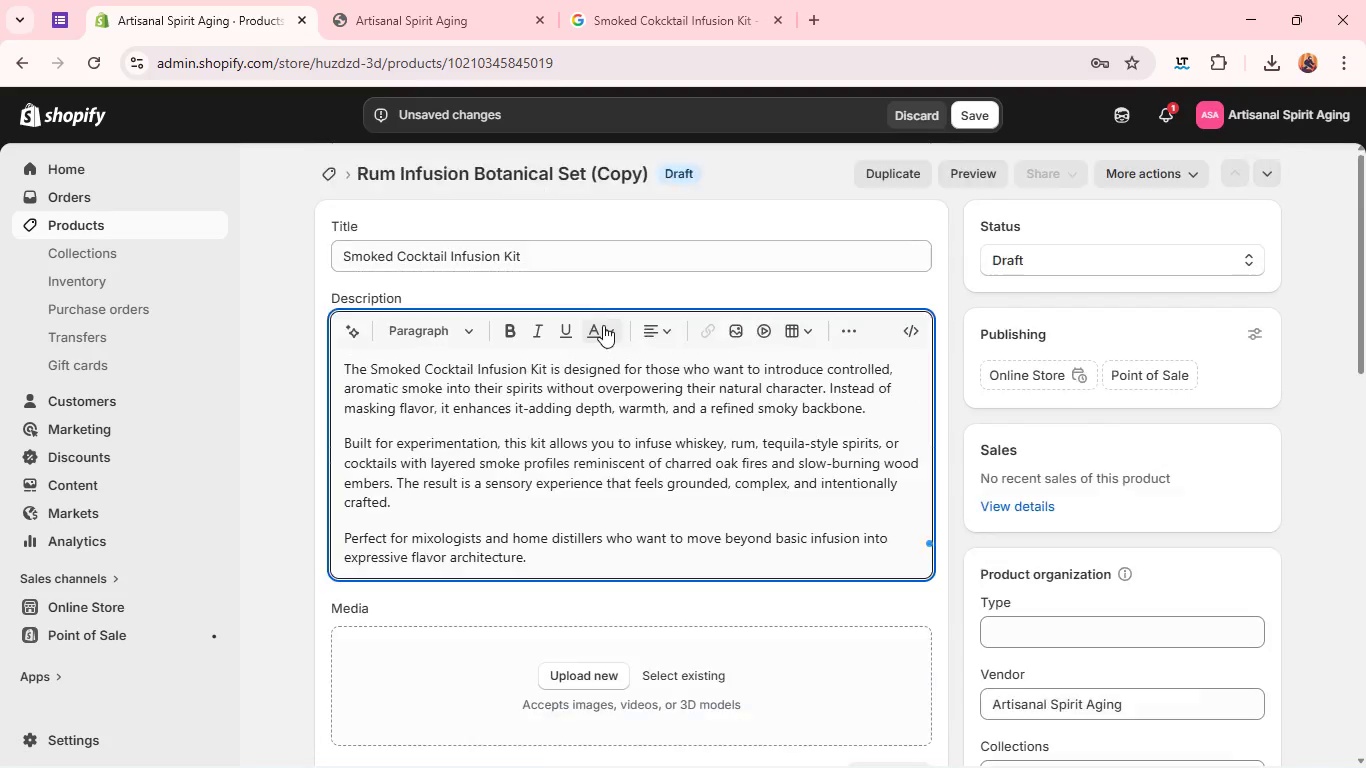 
left_click([585, 249])
 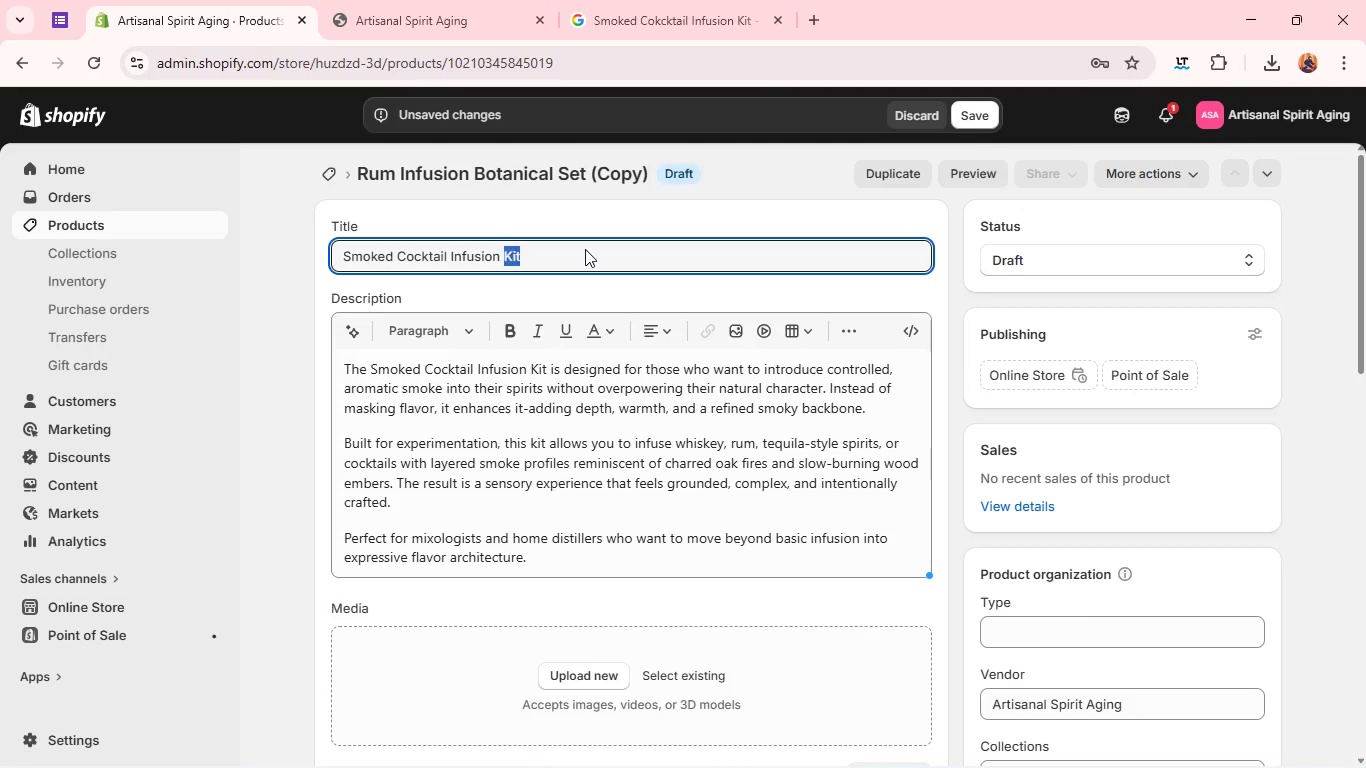 
double_click([585, 249])
 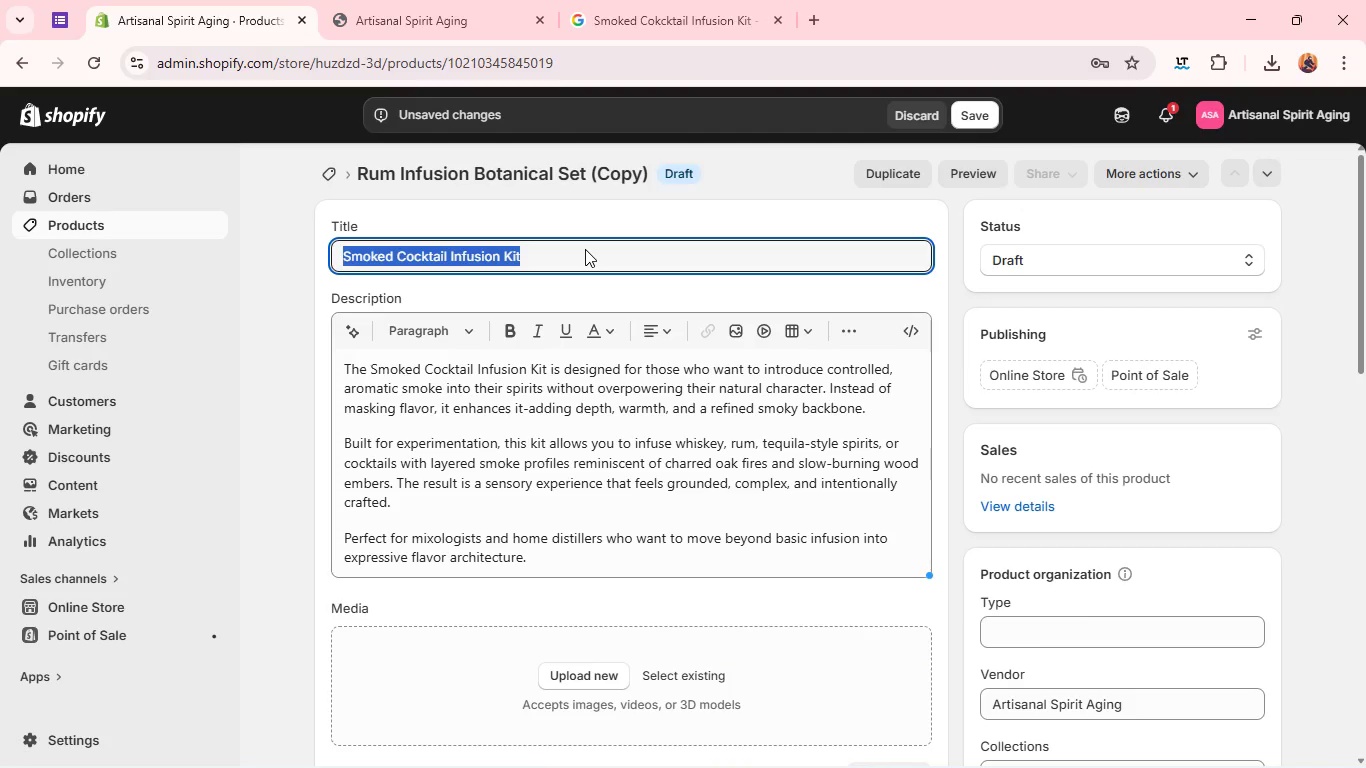 
triple_click([585, 249])
 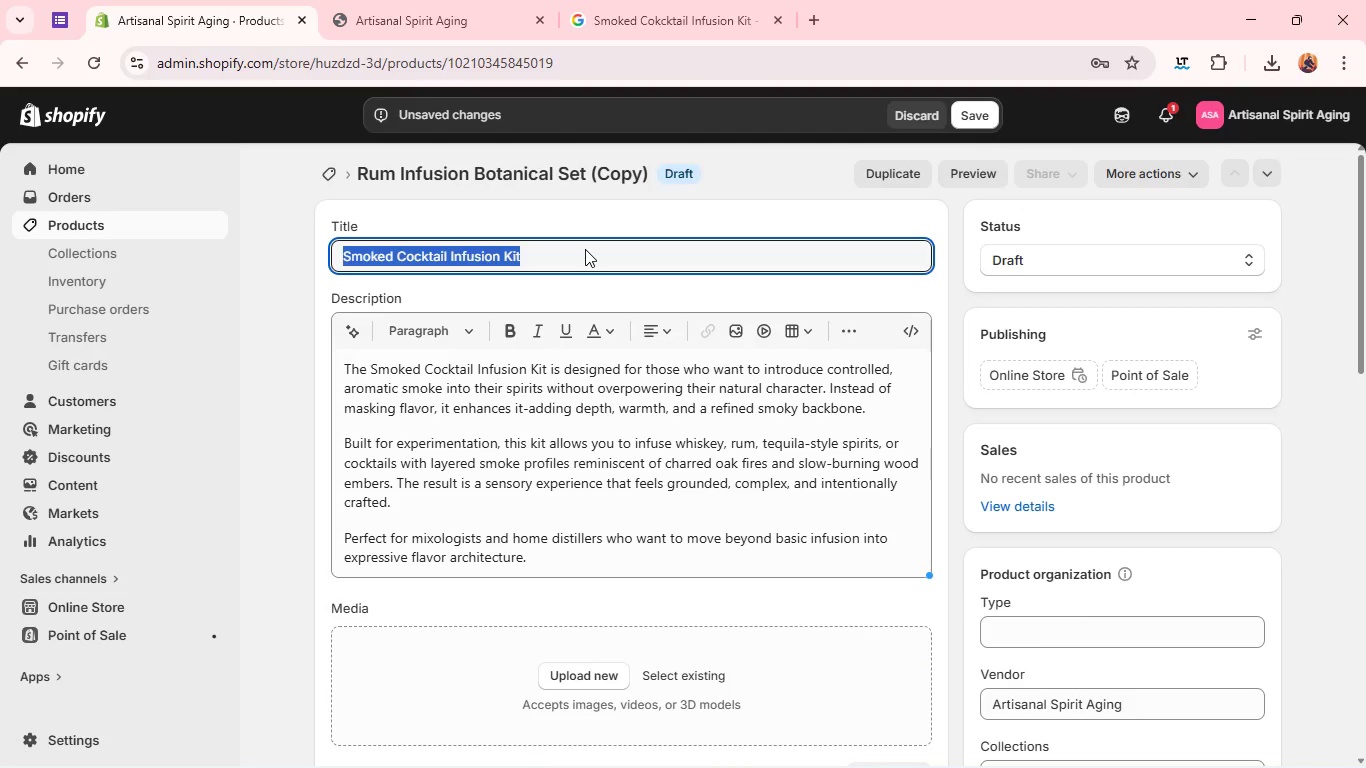 
key(Control+C)
 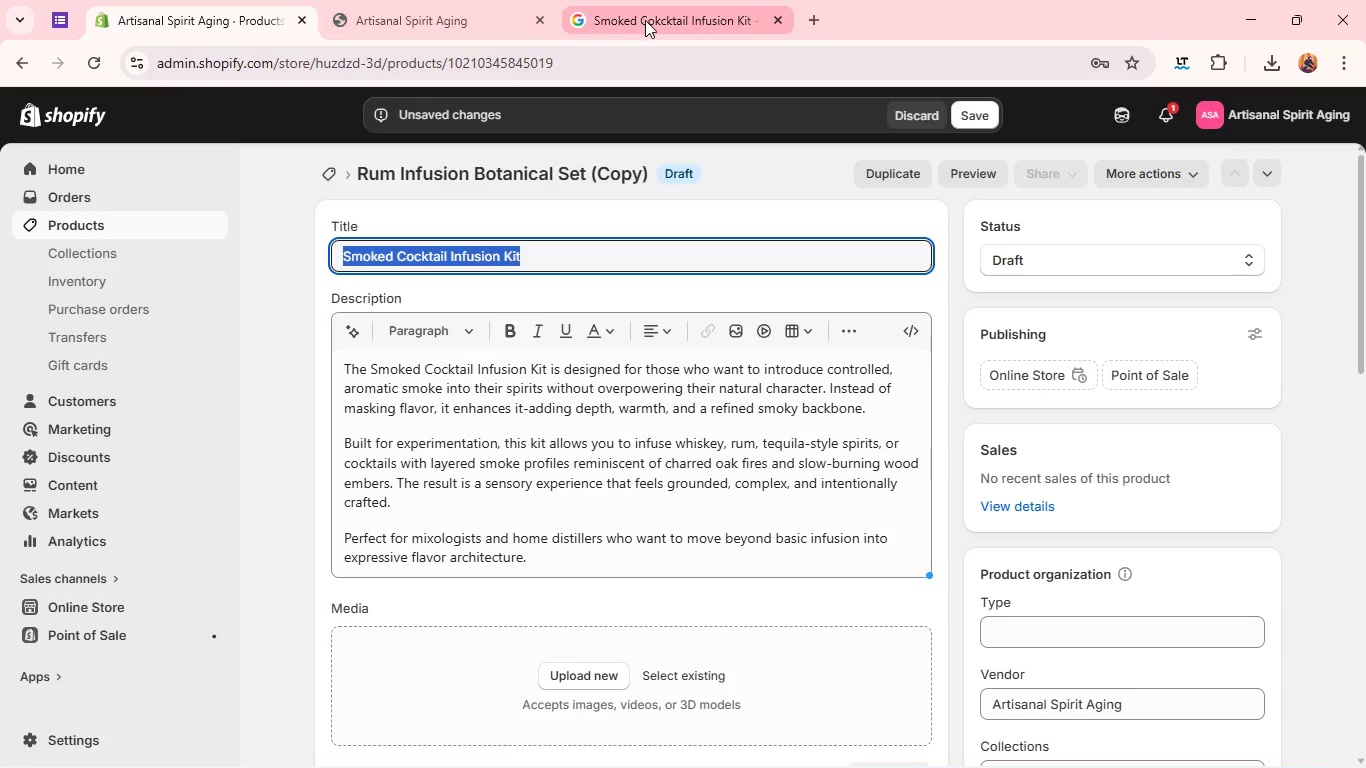 
left_click([645, 20])
 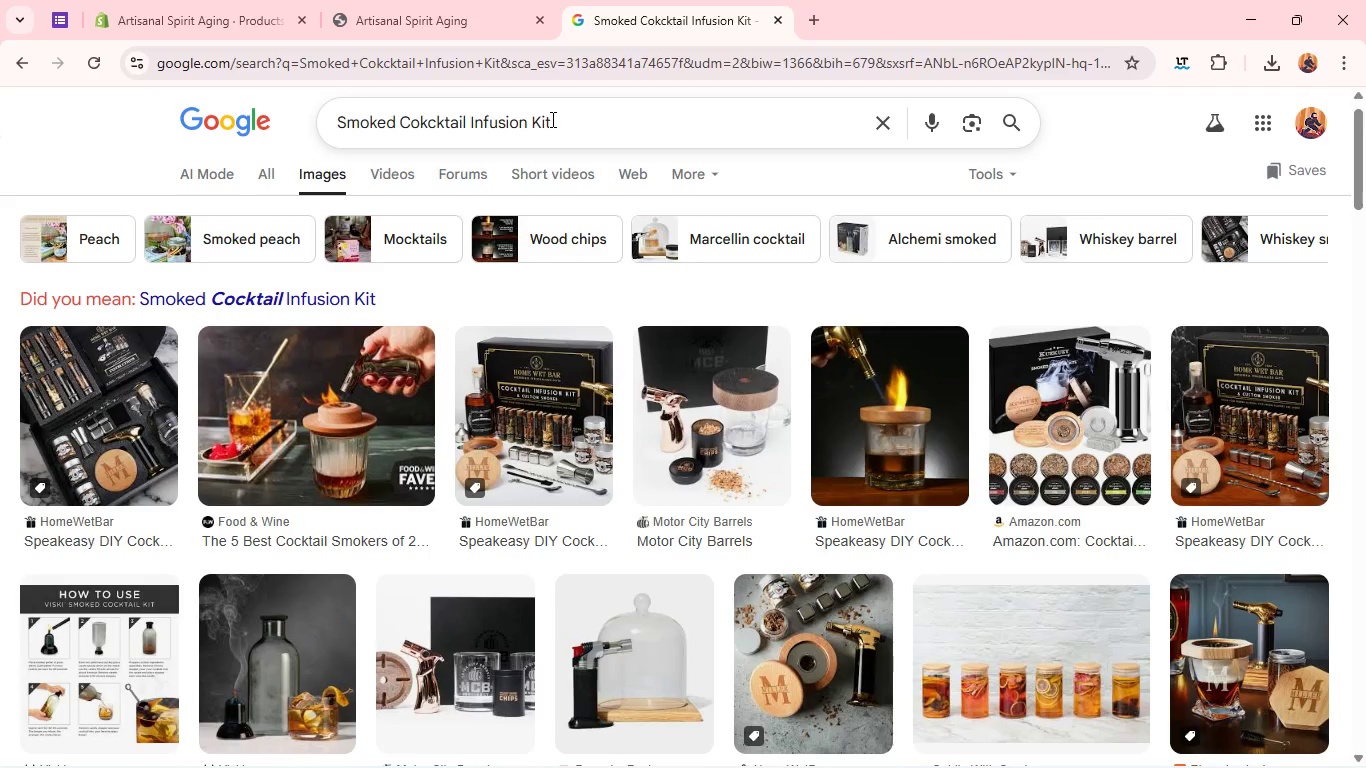 
left_click([551, 119])
 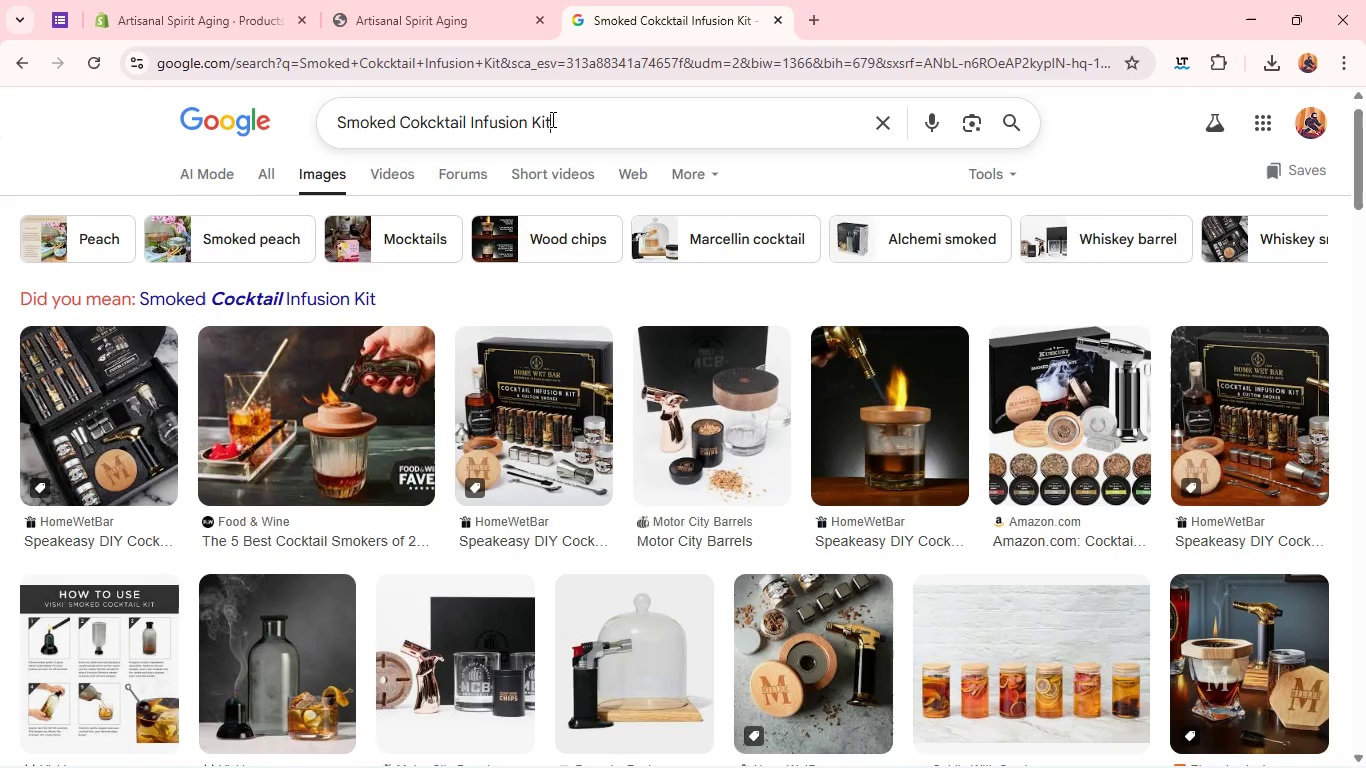 
key(Control+A)
 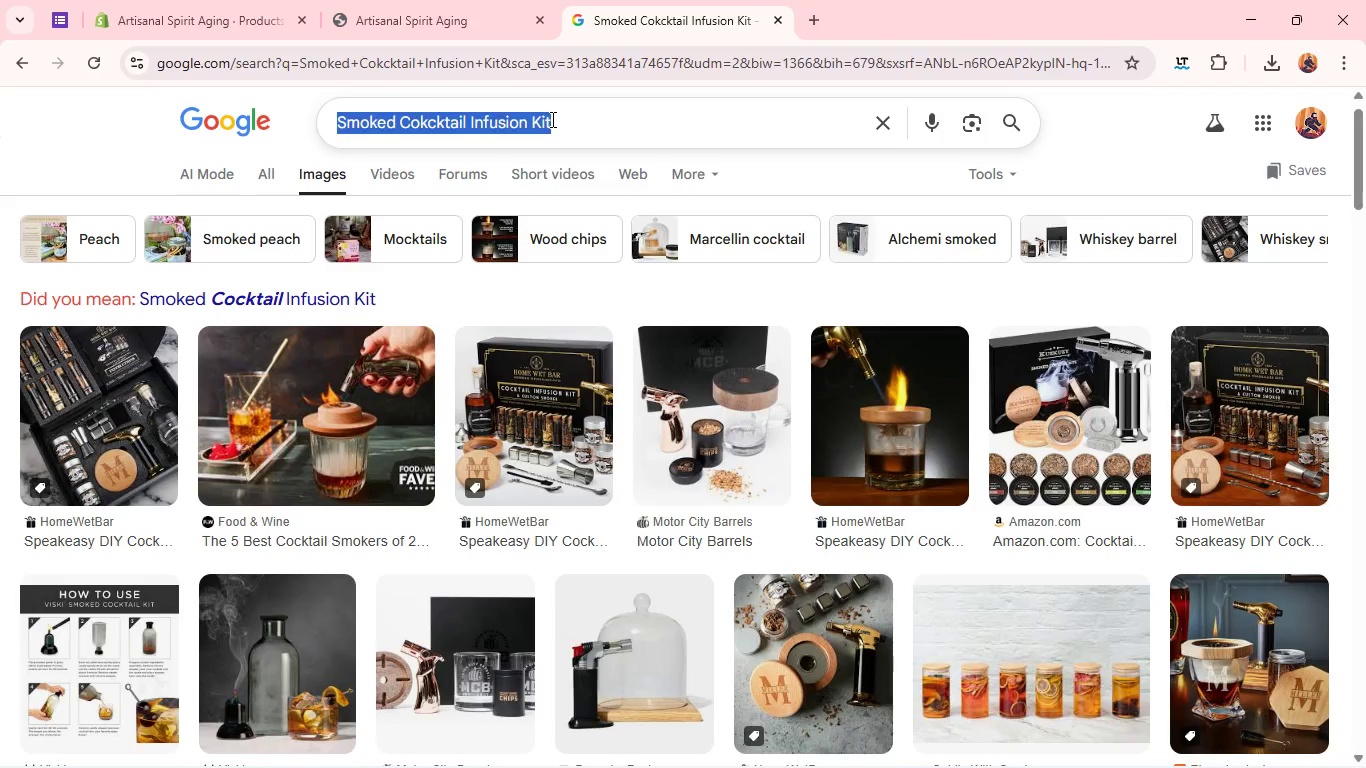 
key(Control+V)
 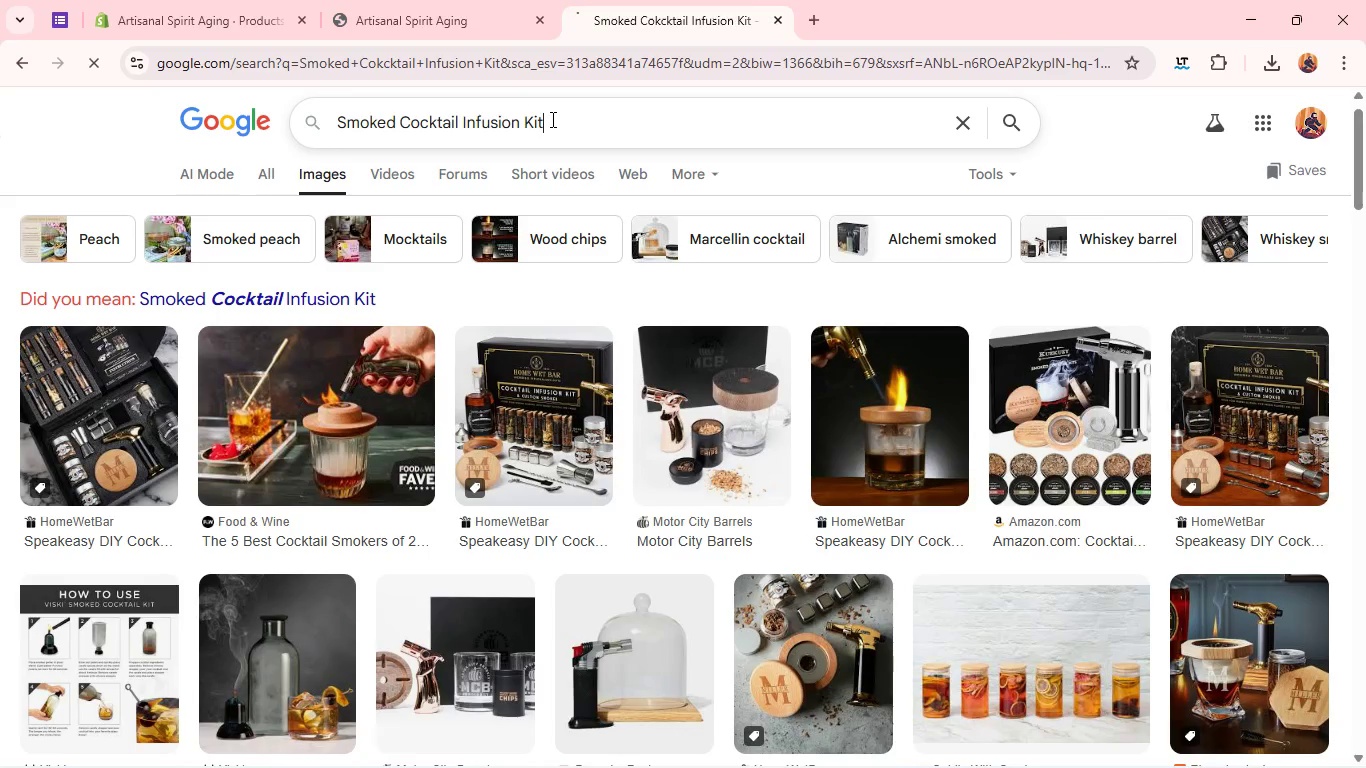 
key(Enter)
 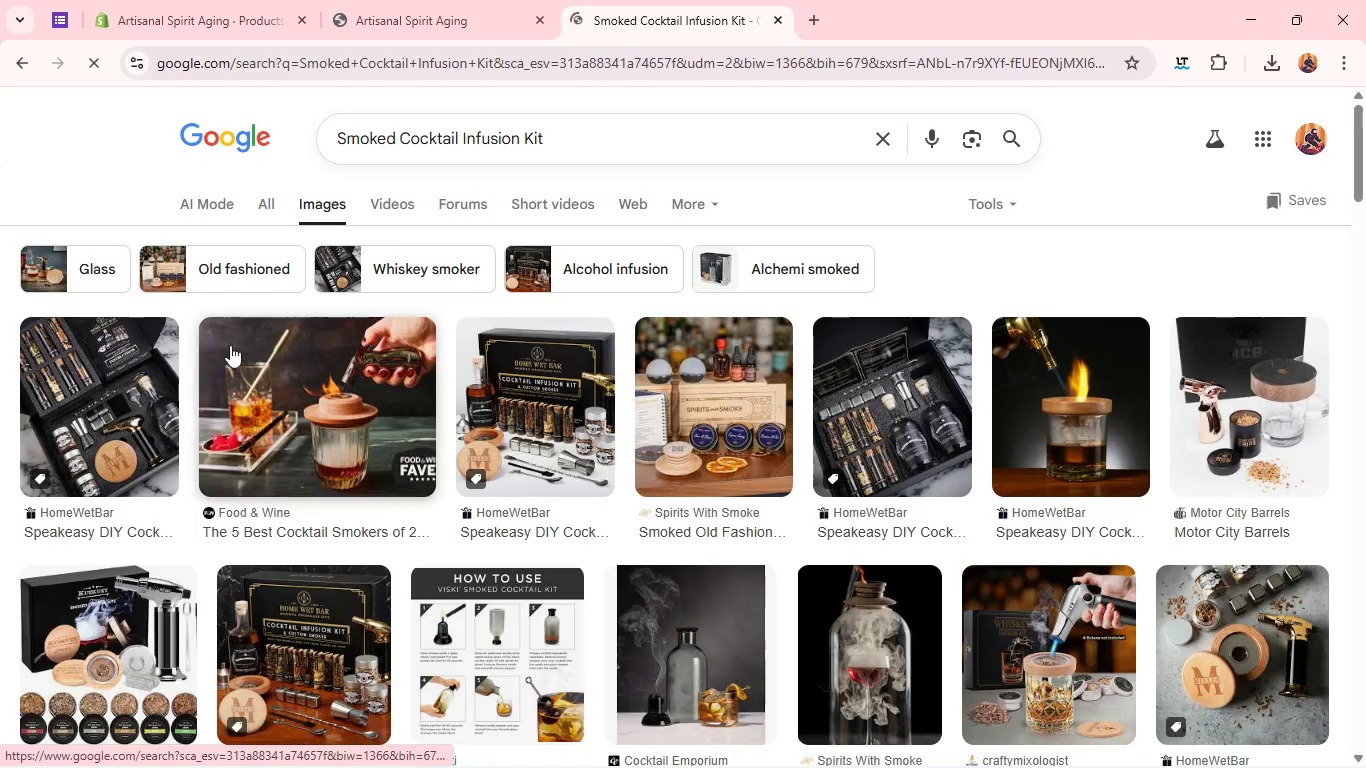 
mouse_move([474, 433])
 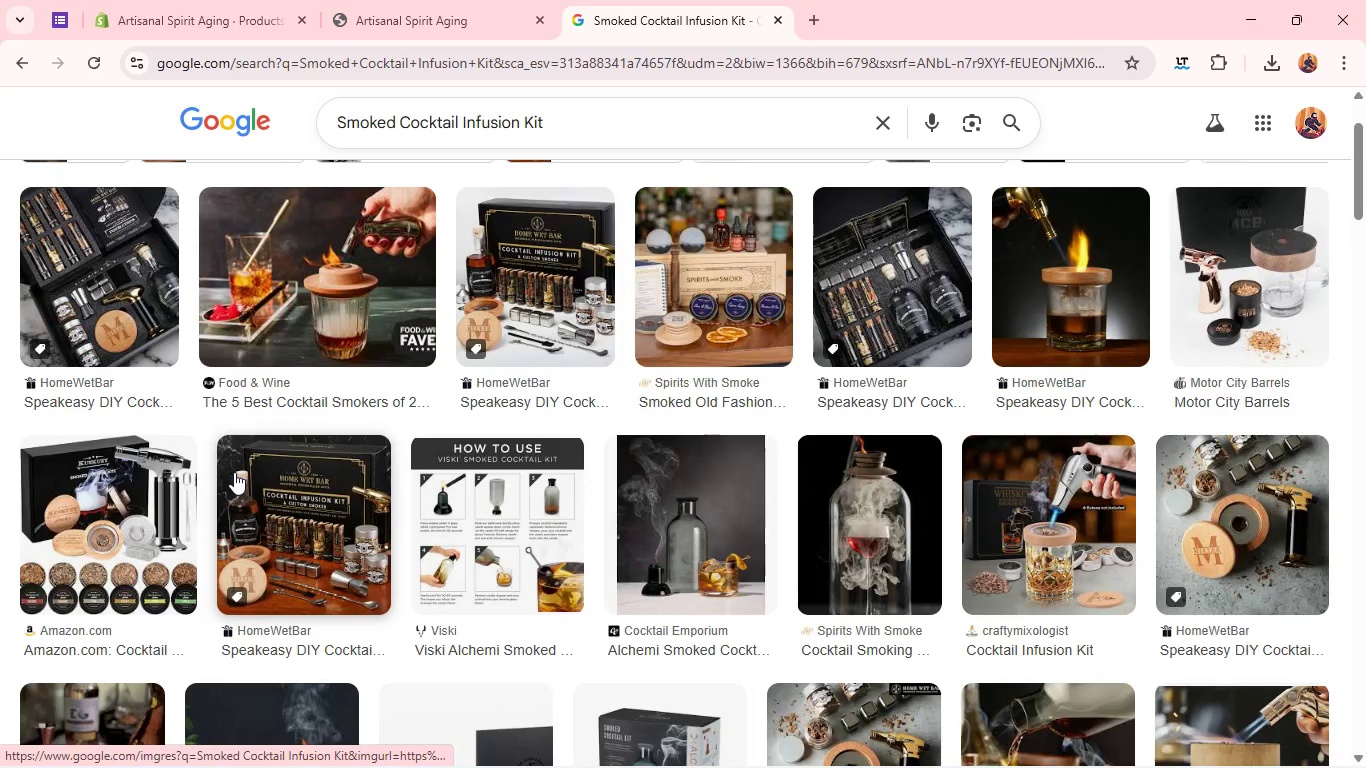 
right_click([234, 472])
 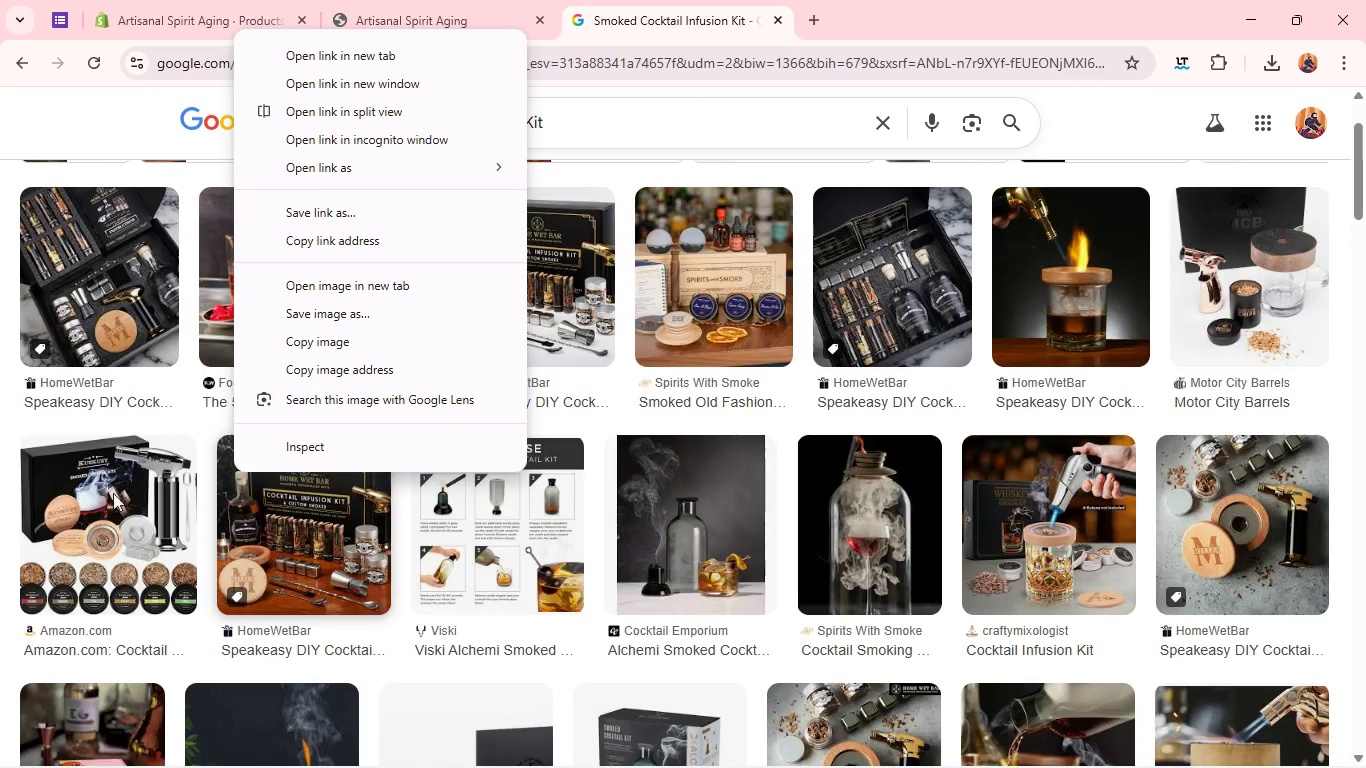 
right_click([109, 495])
 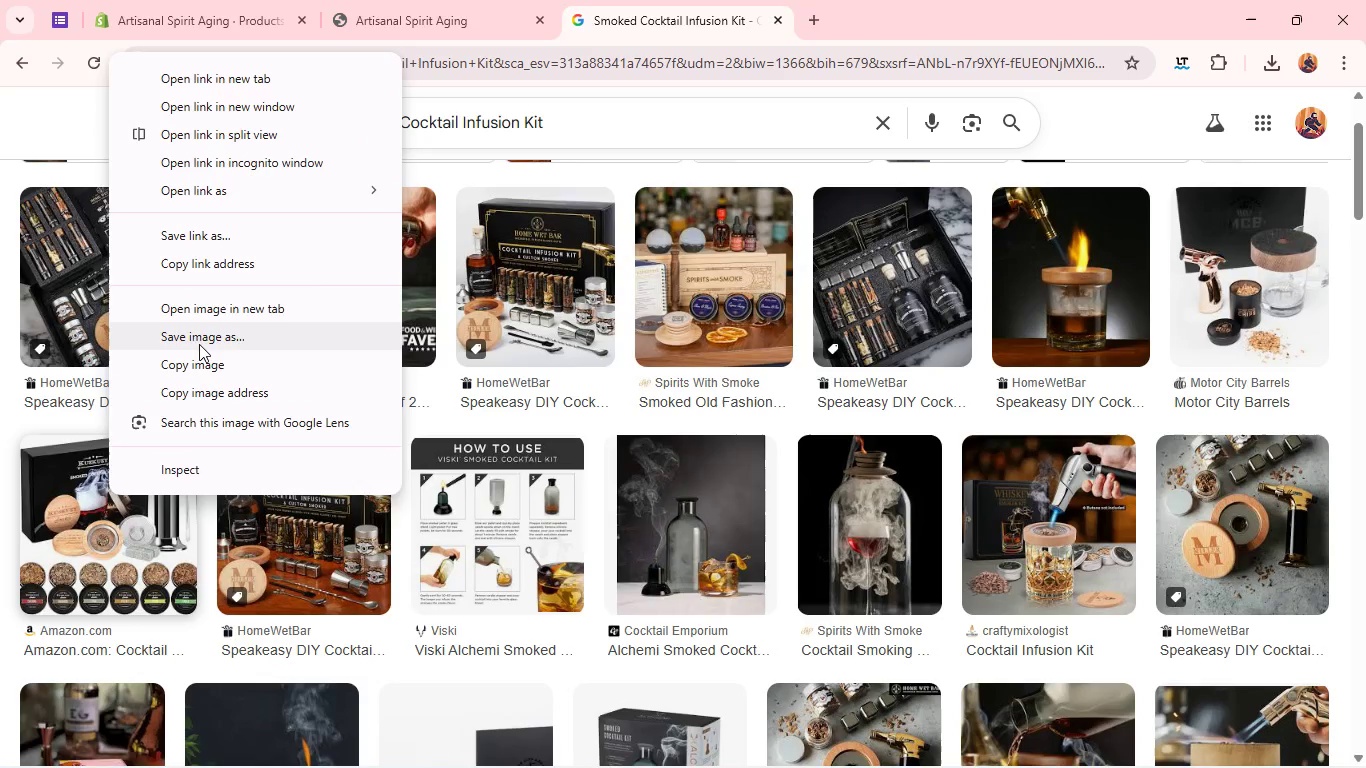 
left_click([202, 342])
 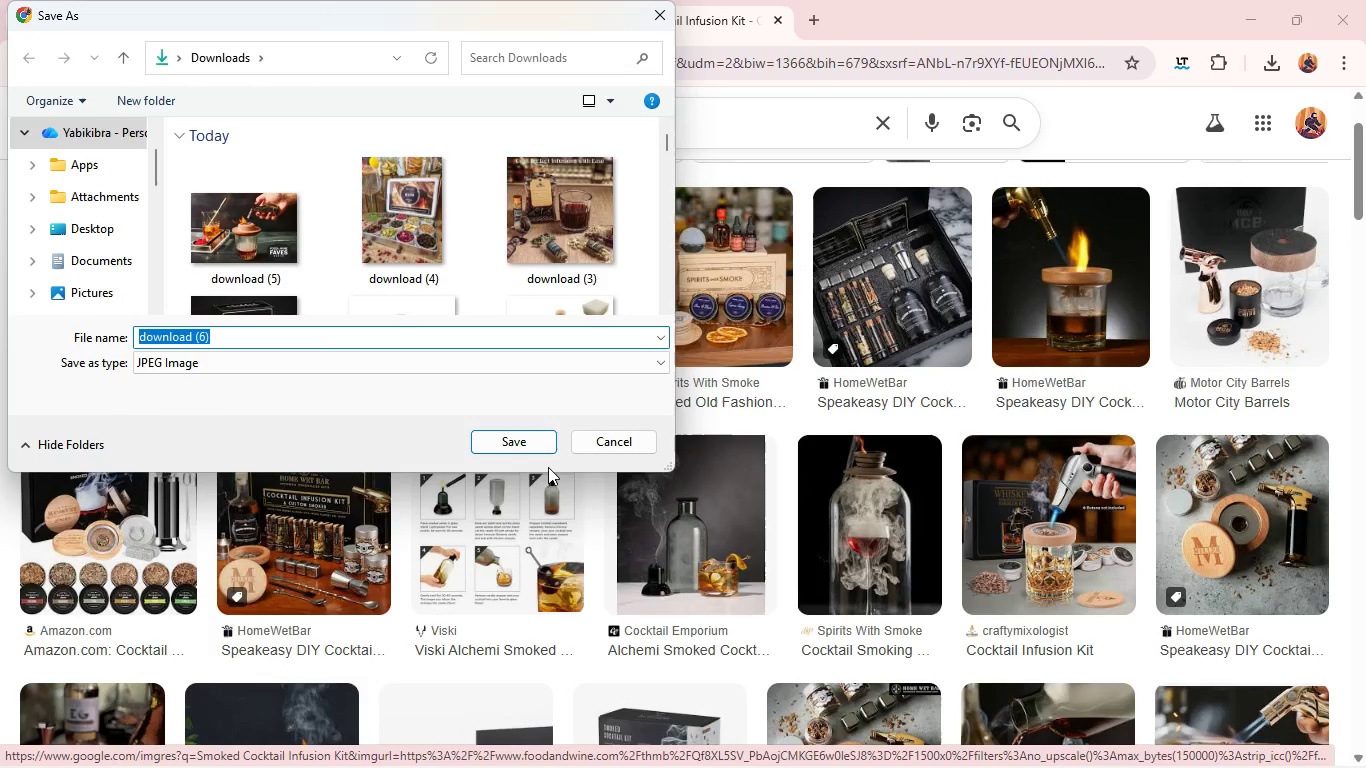 
left_click([540, 454])
 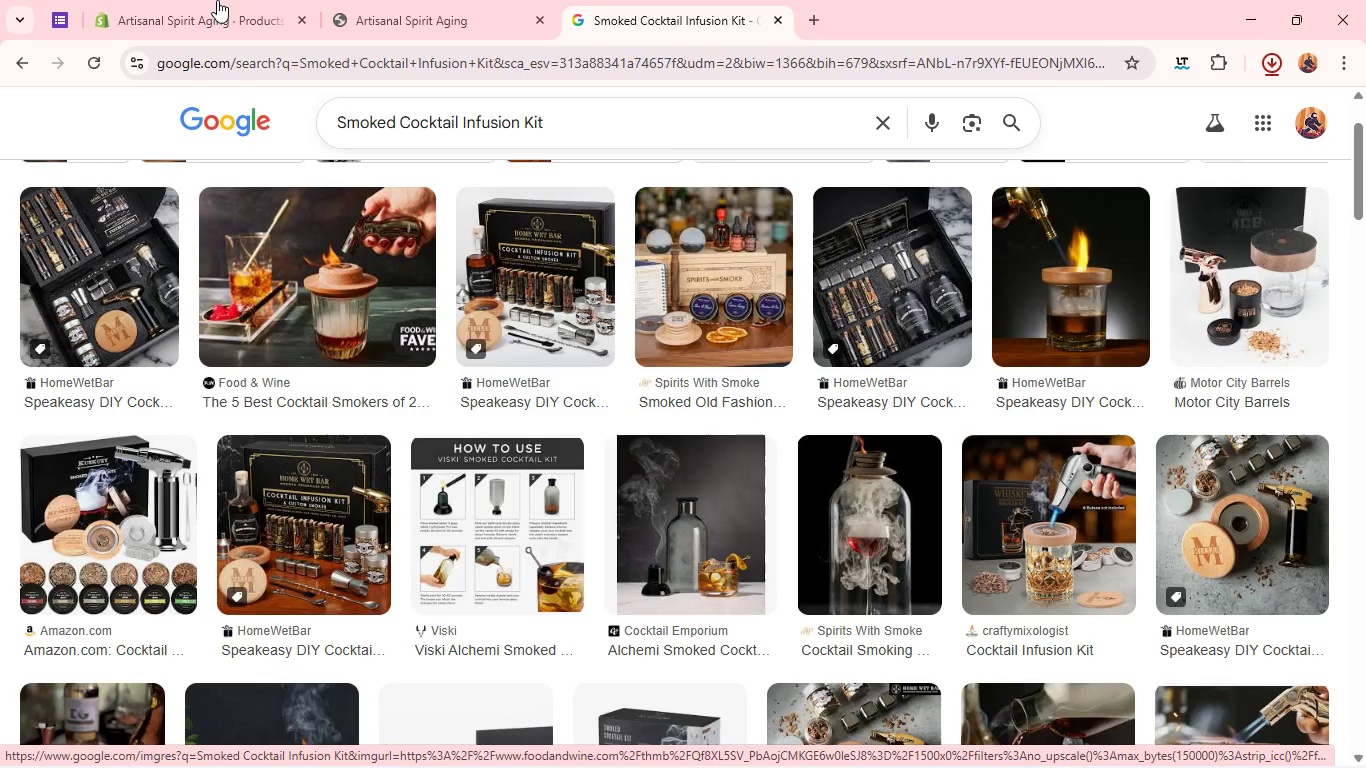 
left_click([215, 0])
 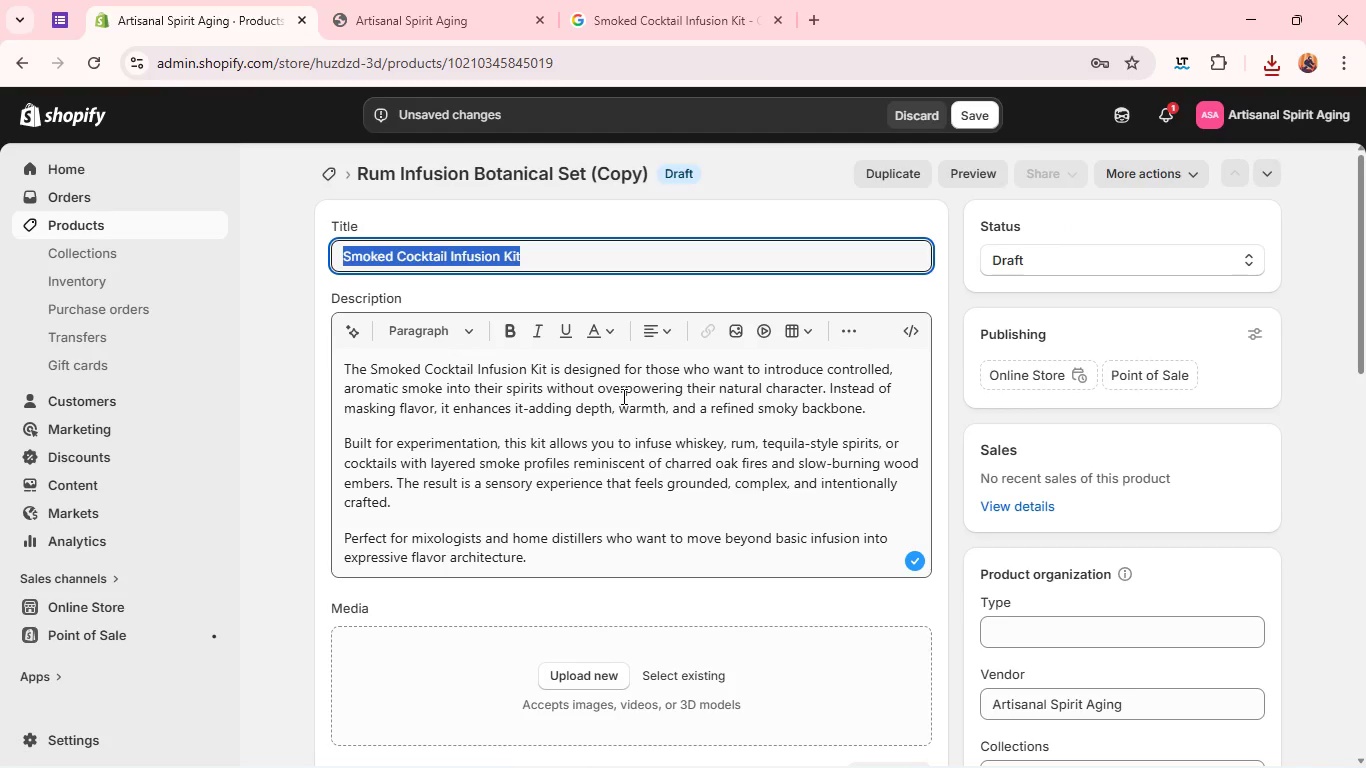 
wait(9.27)
 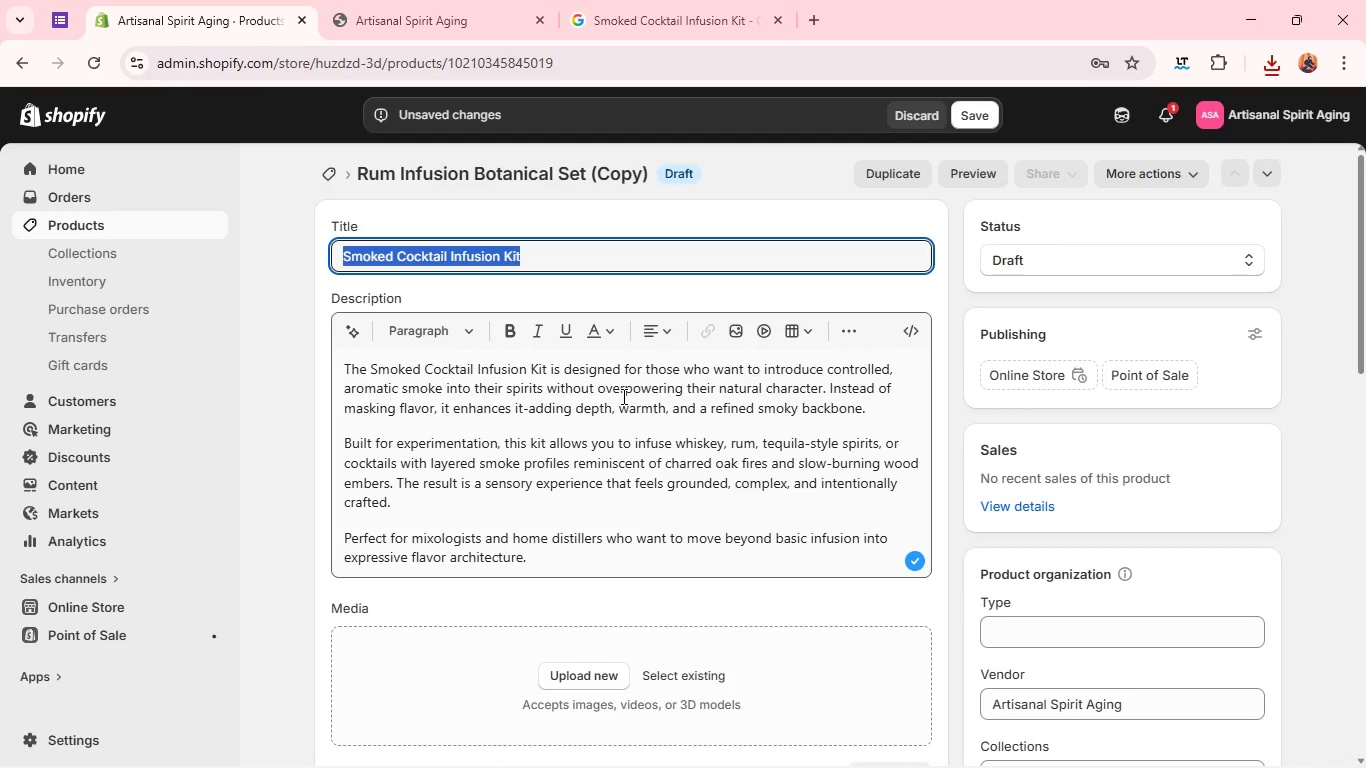 
left_click([578, 668])
 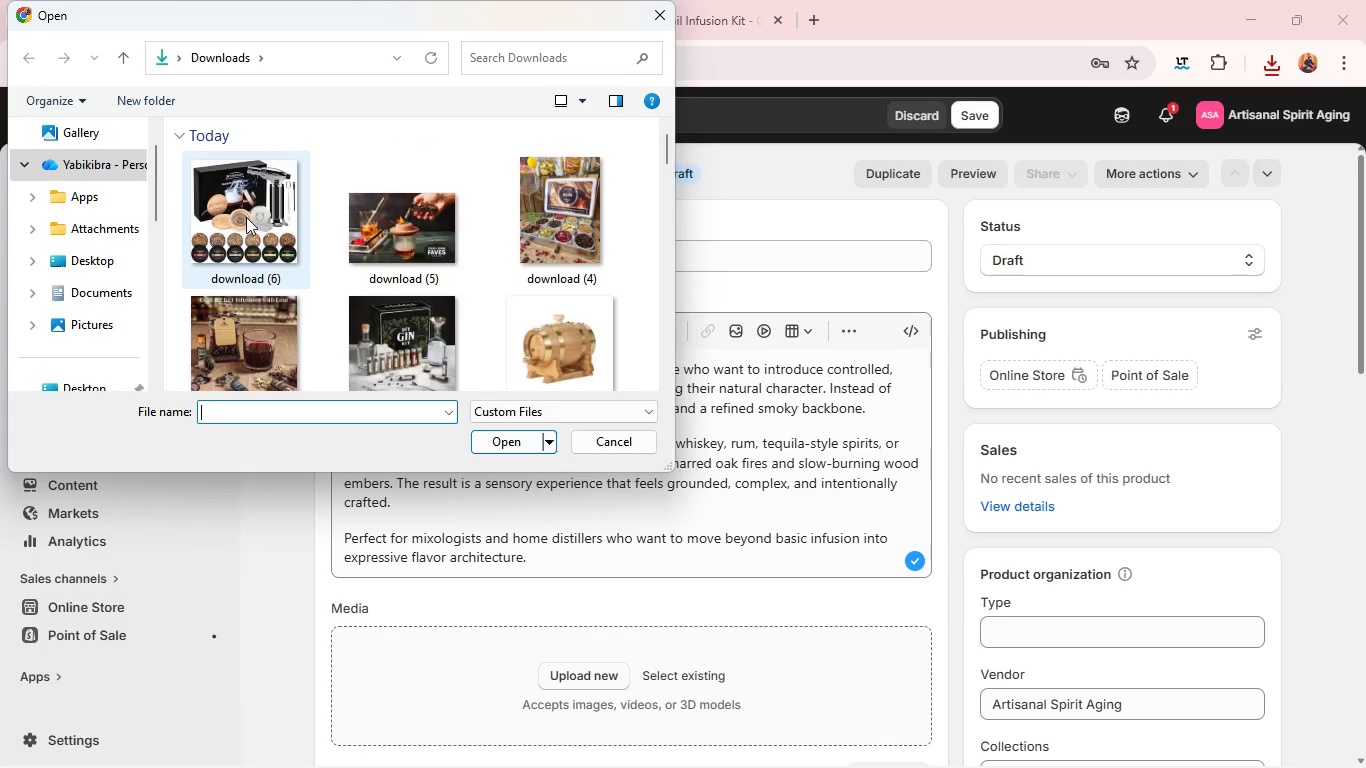 
key(Enter)
 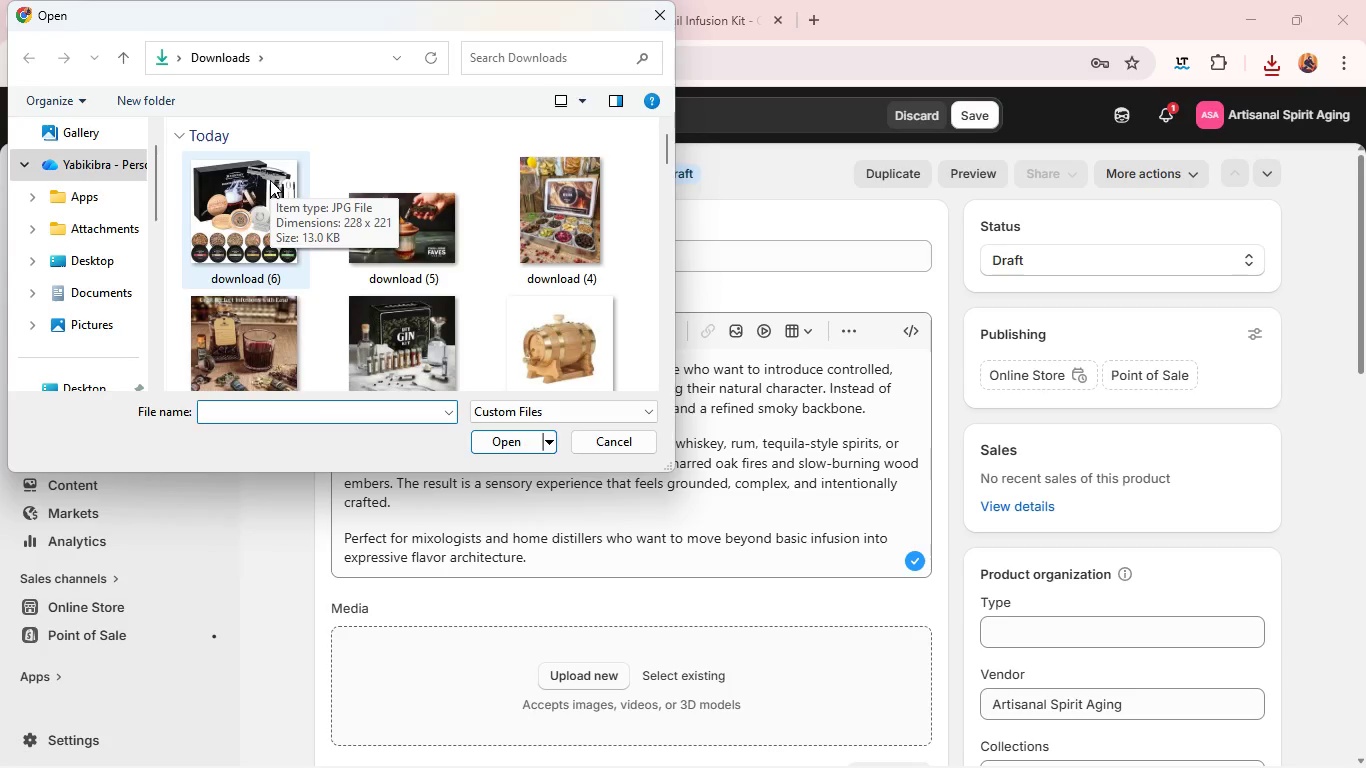 
left_click([270, 180])
 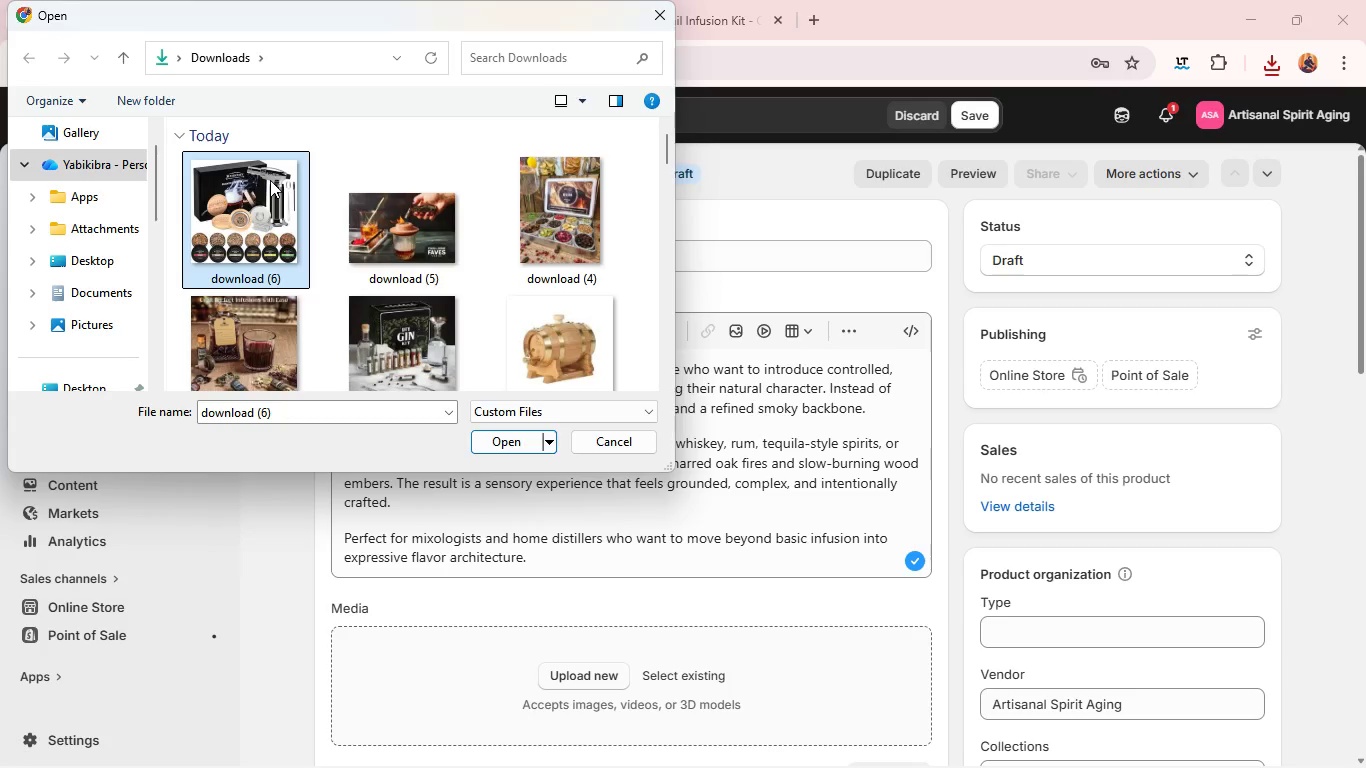 
key(Enter)
 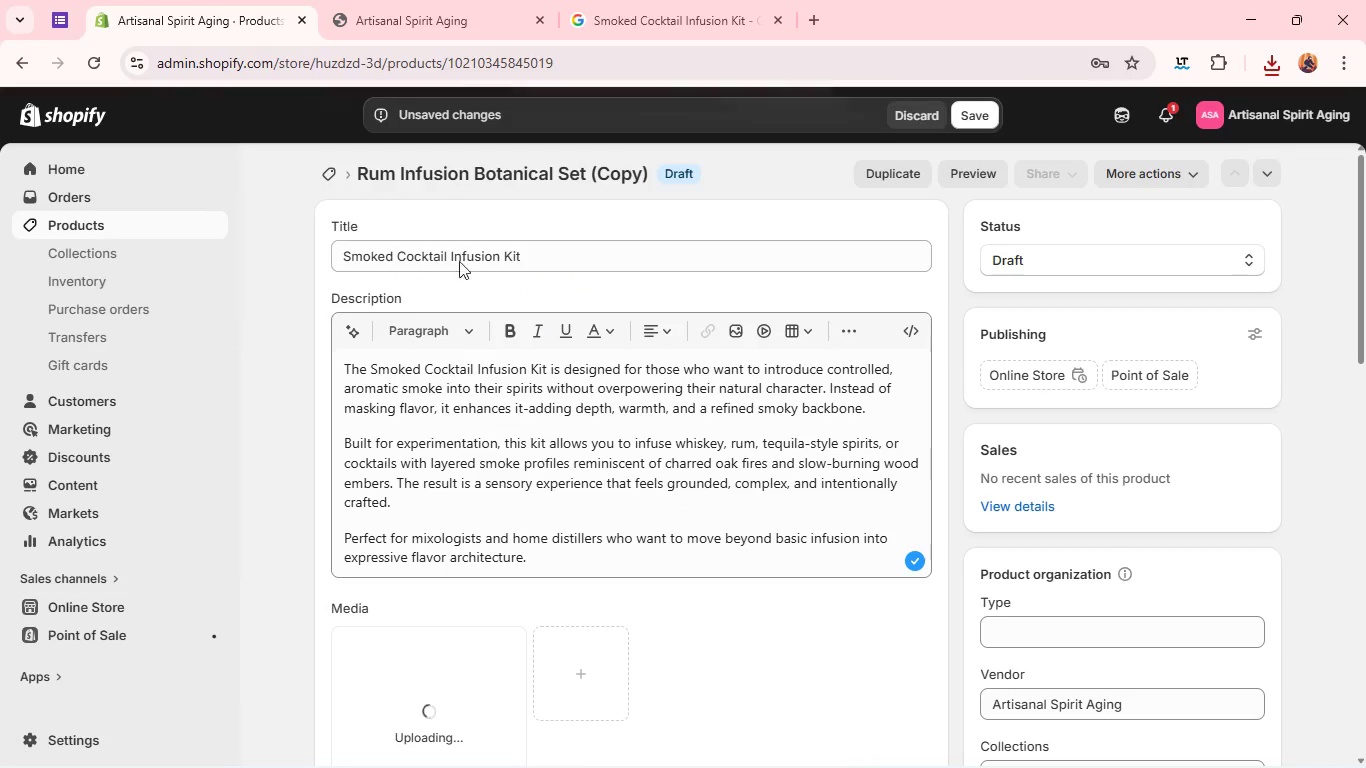 
mouse_move([432, 348])
 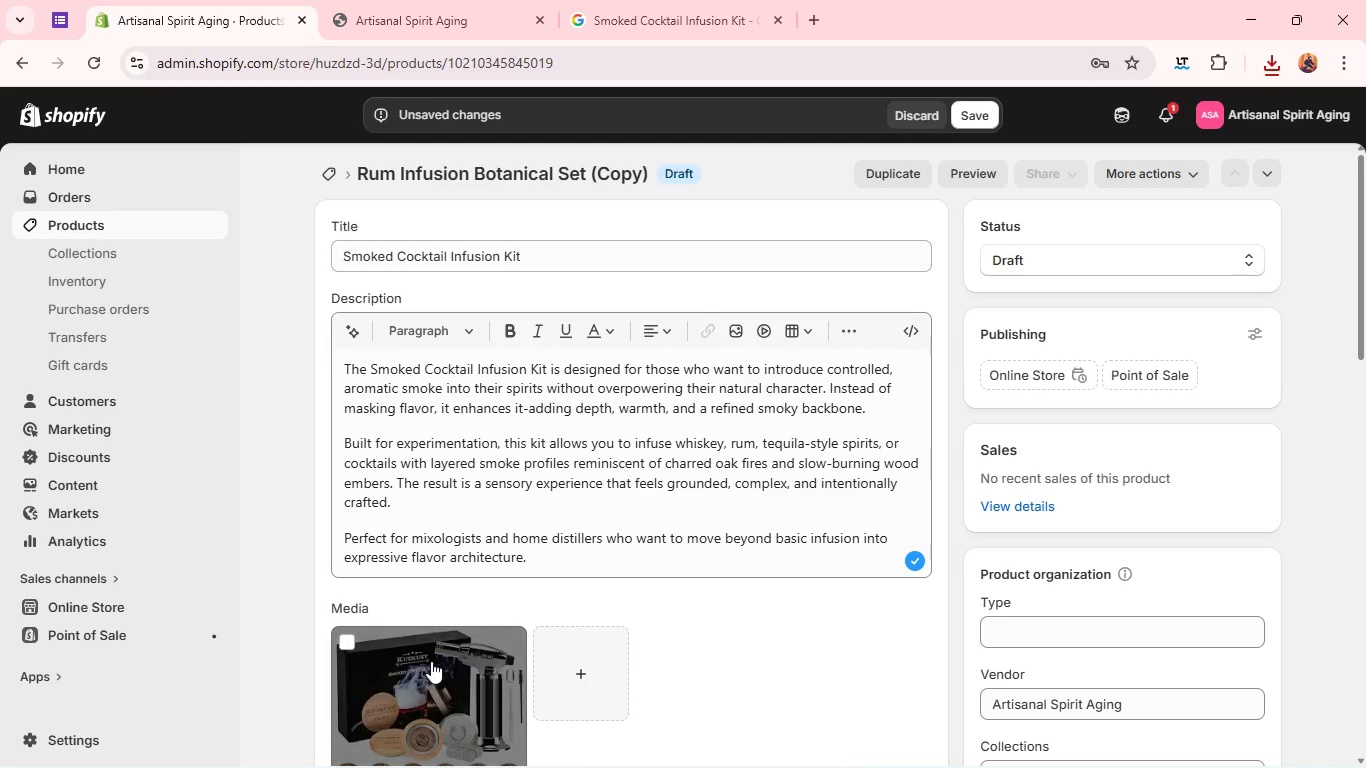 
left_click([431, 661])
 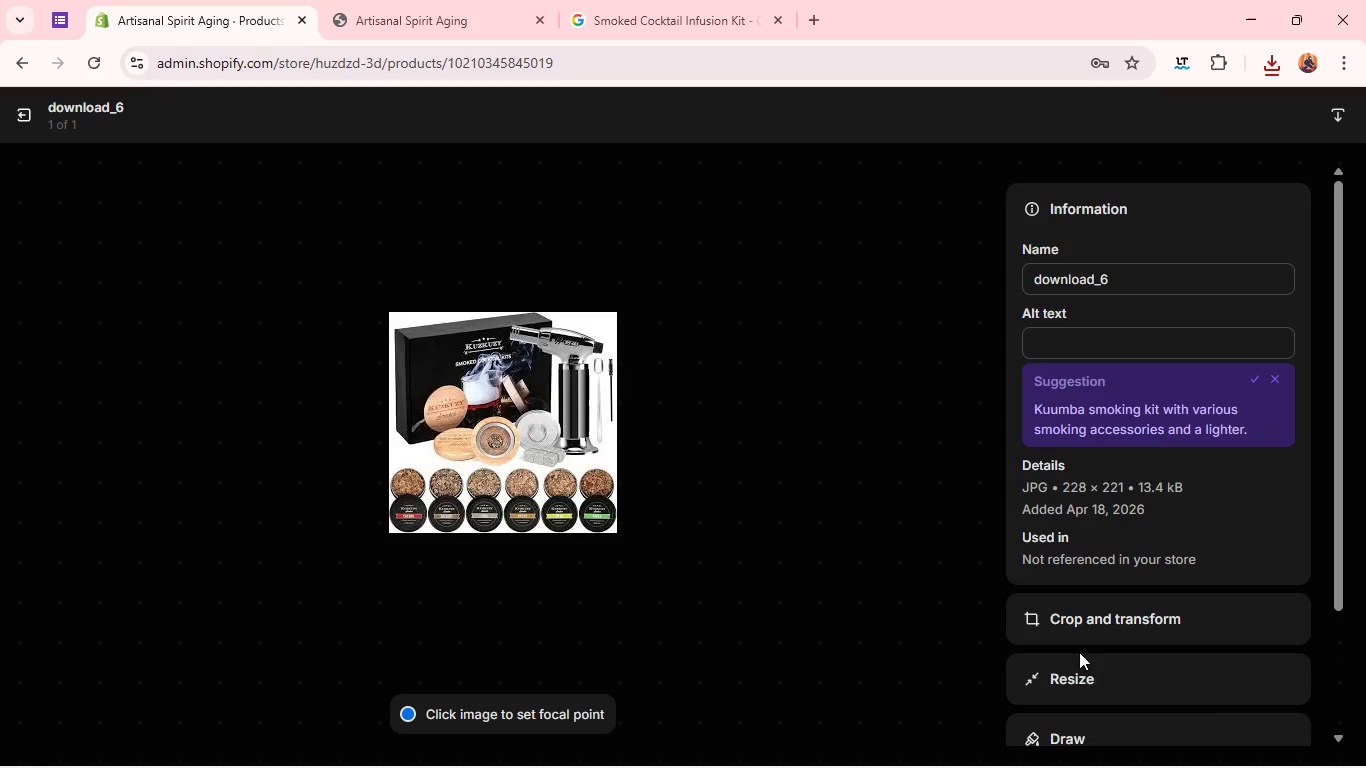 
left_click([1121, 350])
 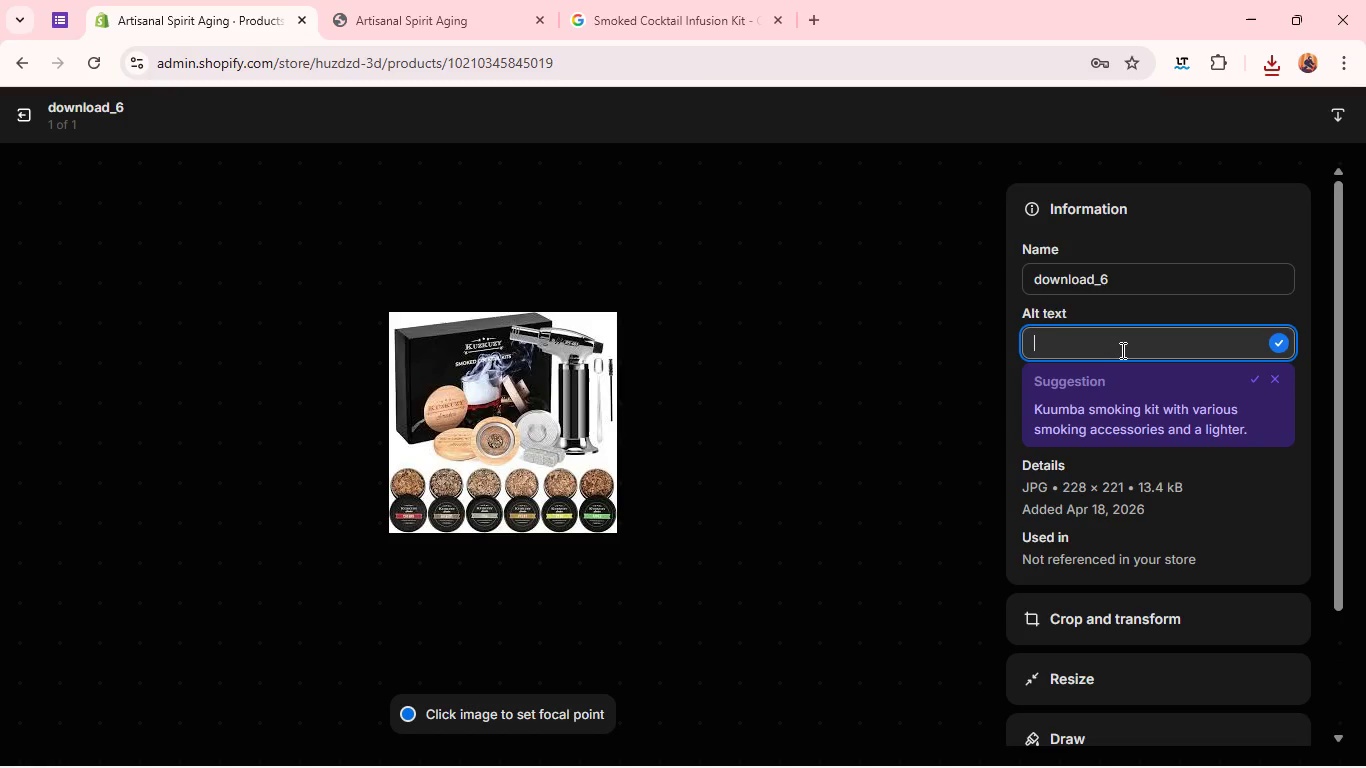 
type(Smoked cocktail infusion kit for whiskey and craft cocktails )
 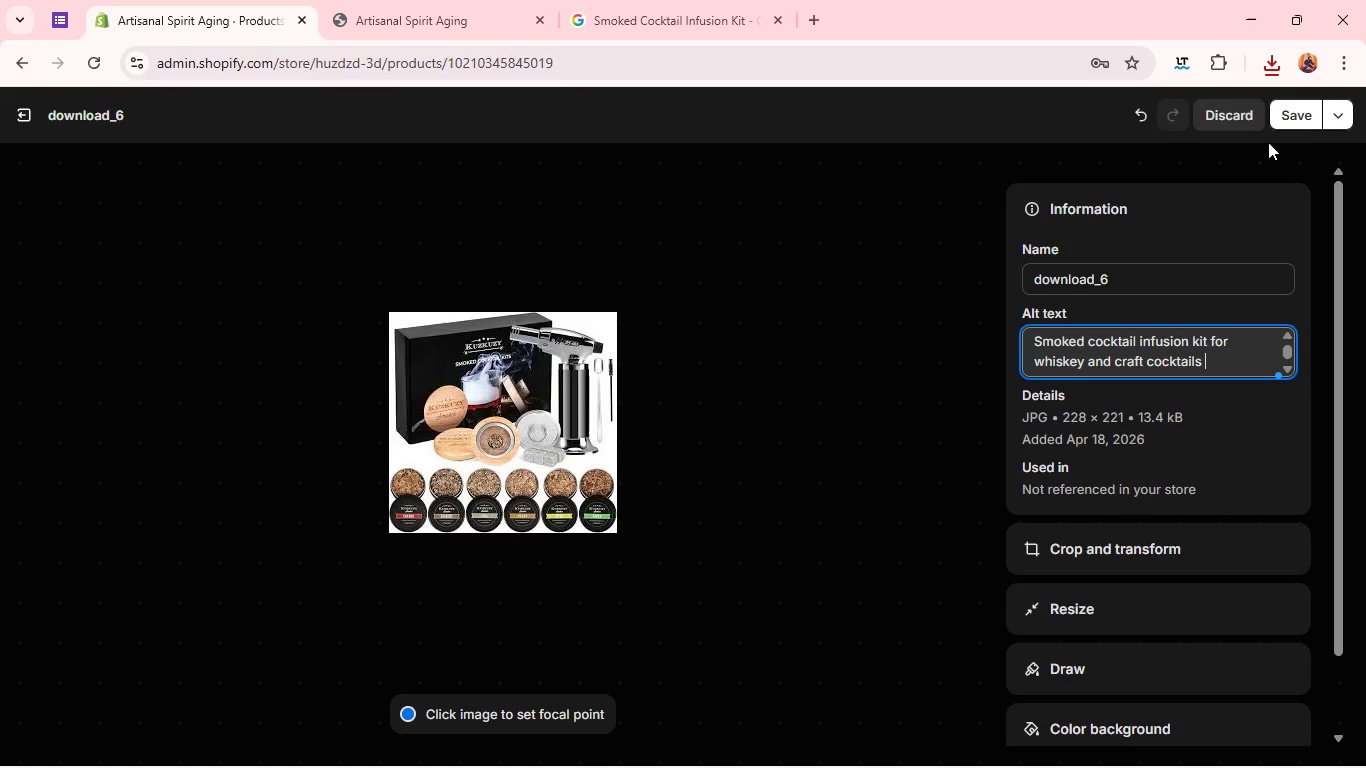 
left_click([1288, 115])
 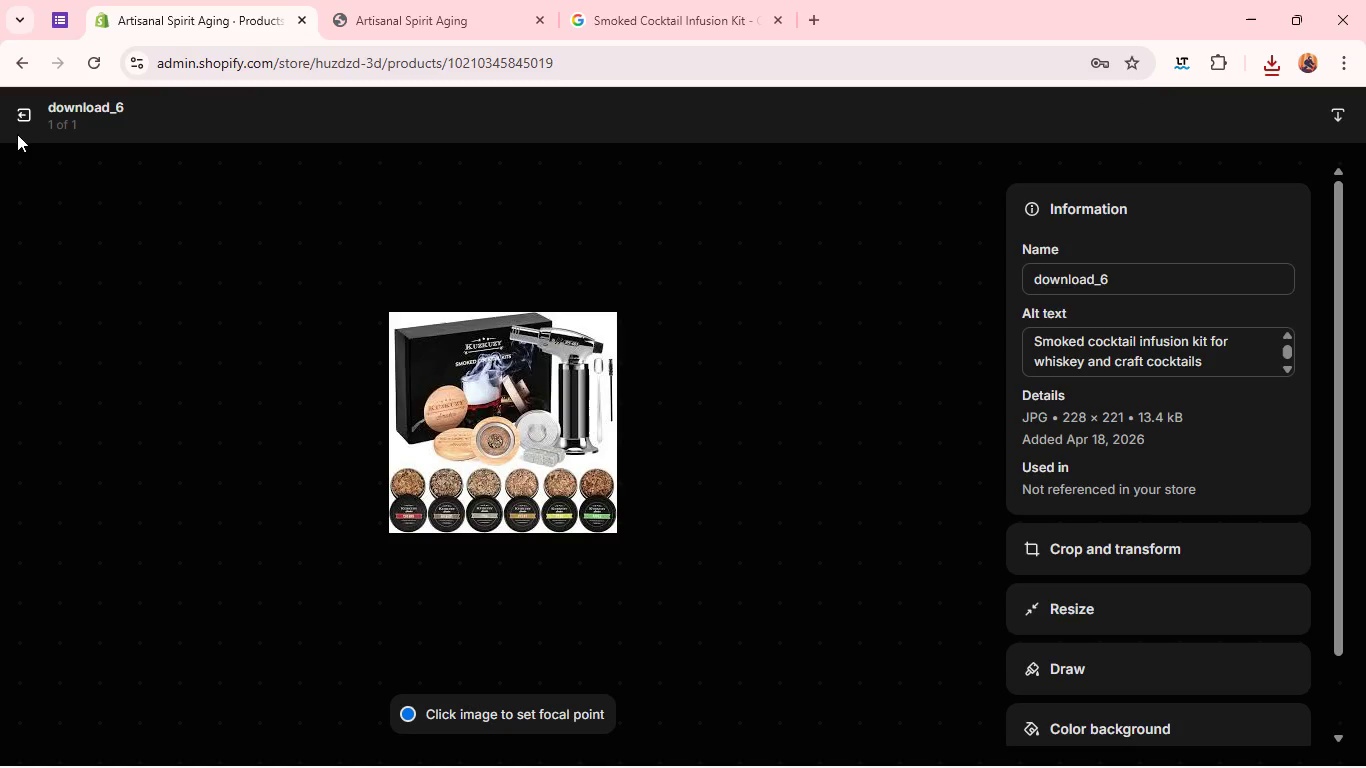 
left_click([26, 128])
 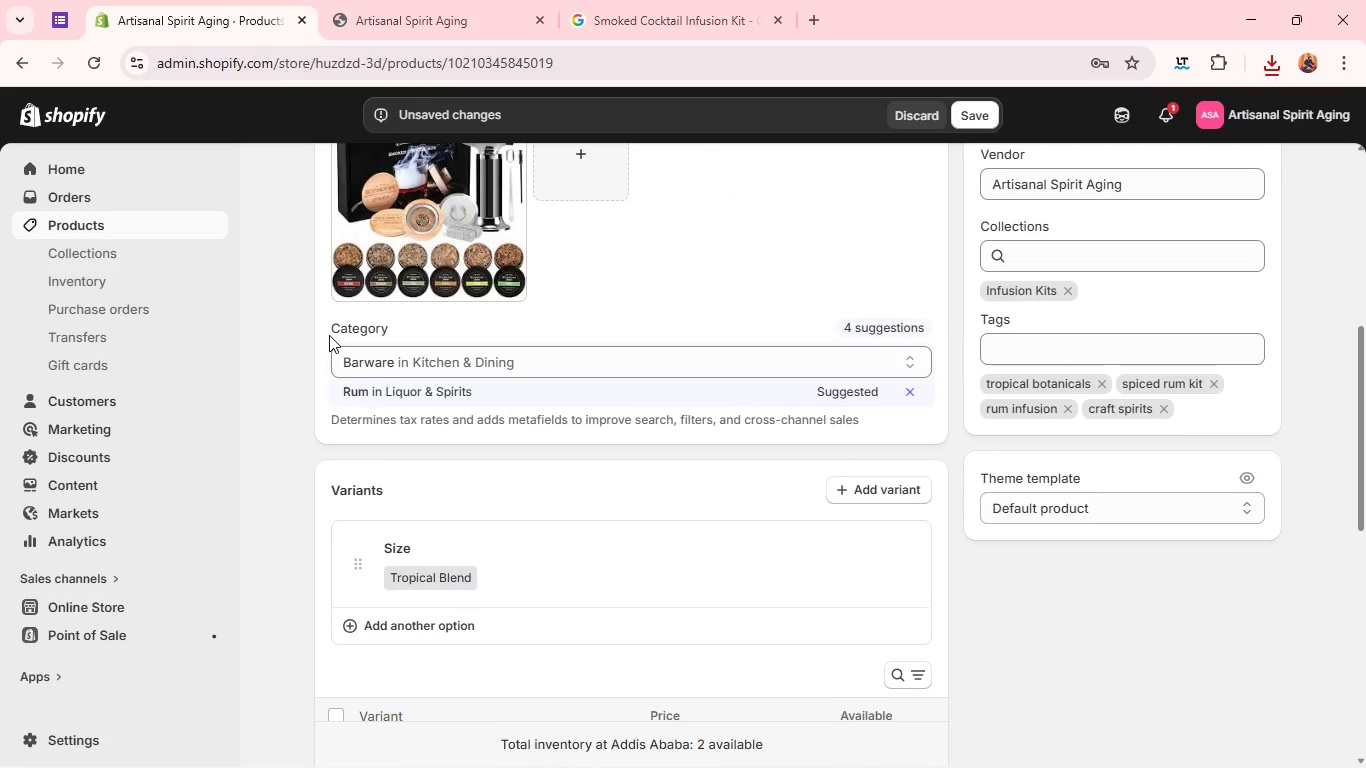 
wait(9.14)
 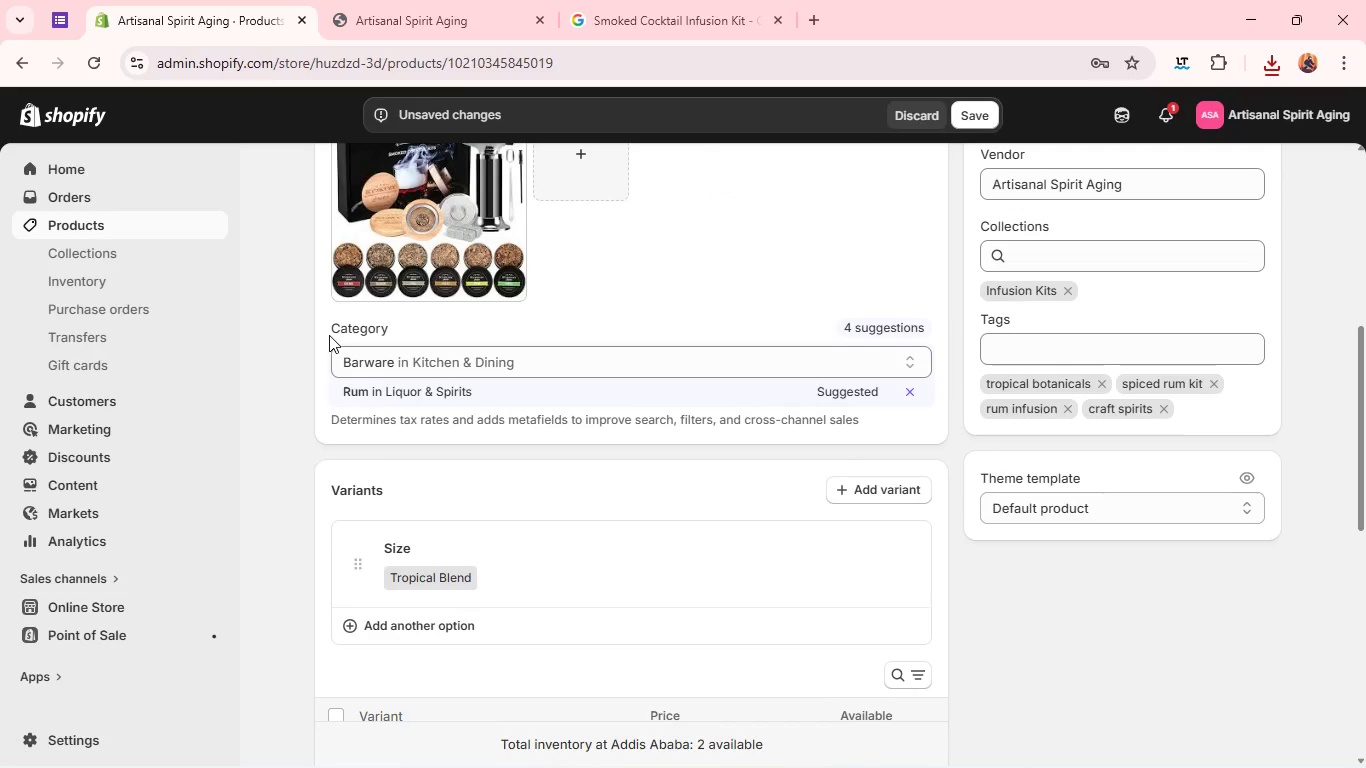 
left_click([435, 522])
 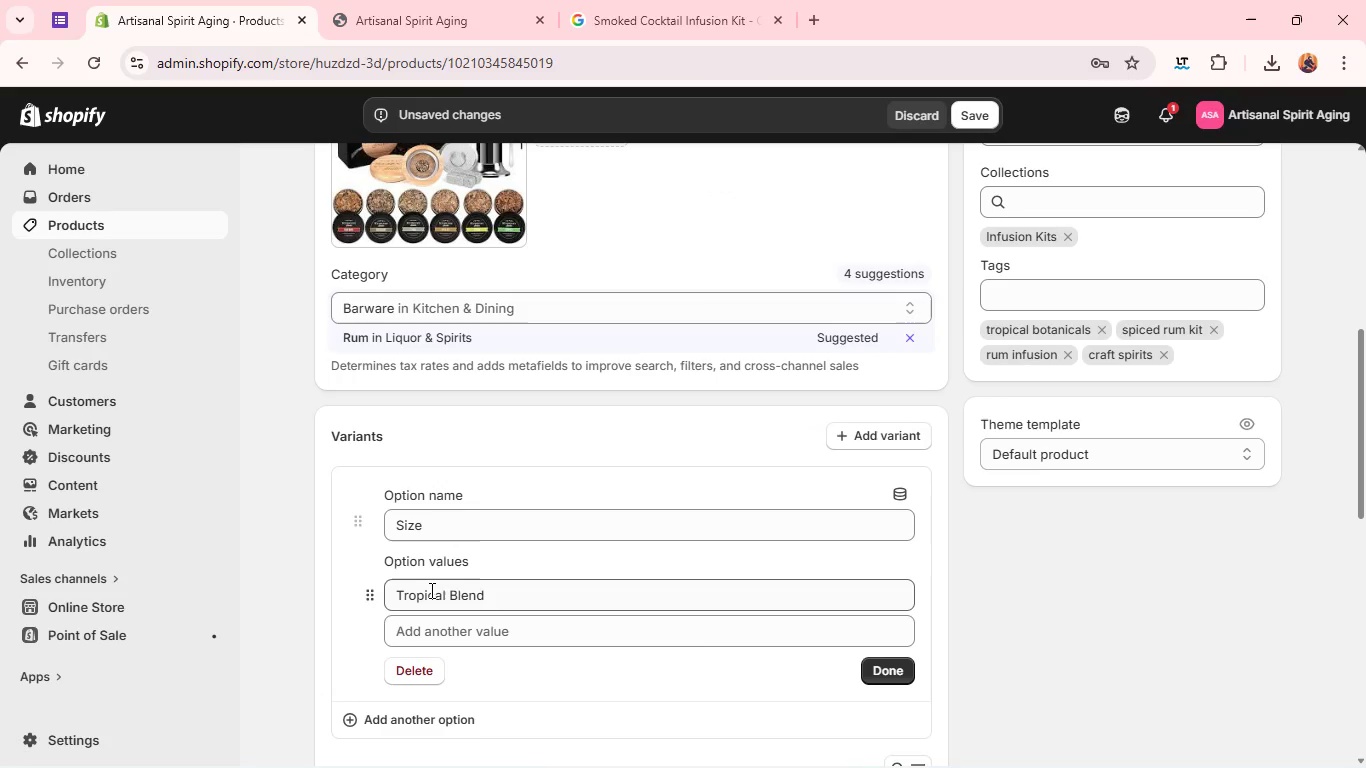 
double_click([430, 590])
 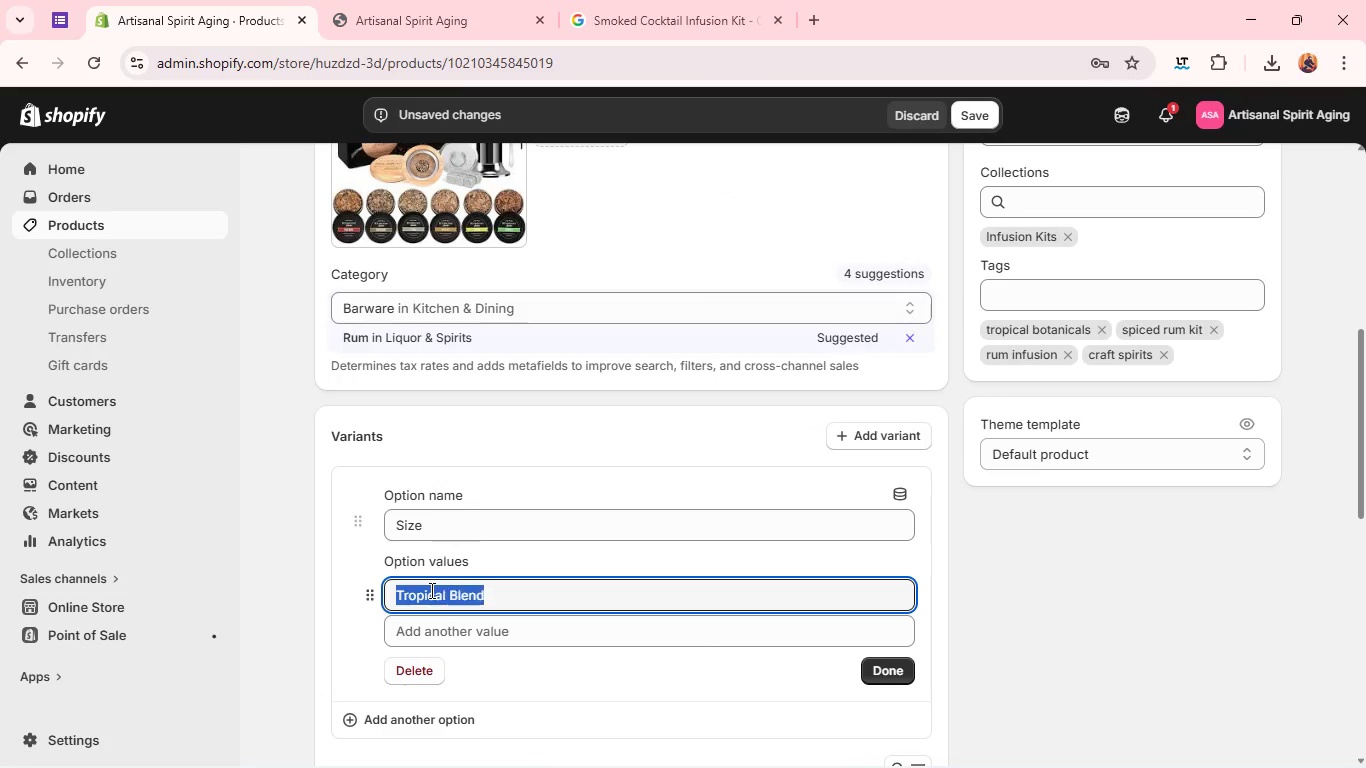 
triple_click([430, 590])
 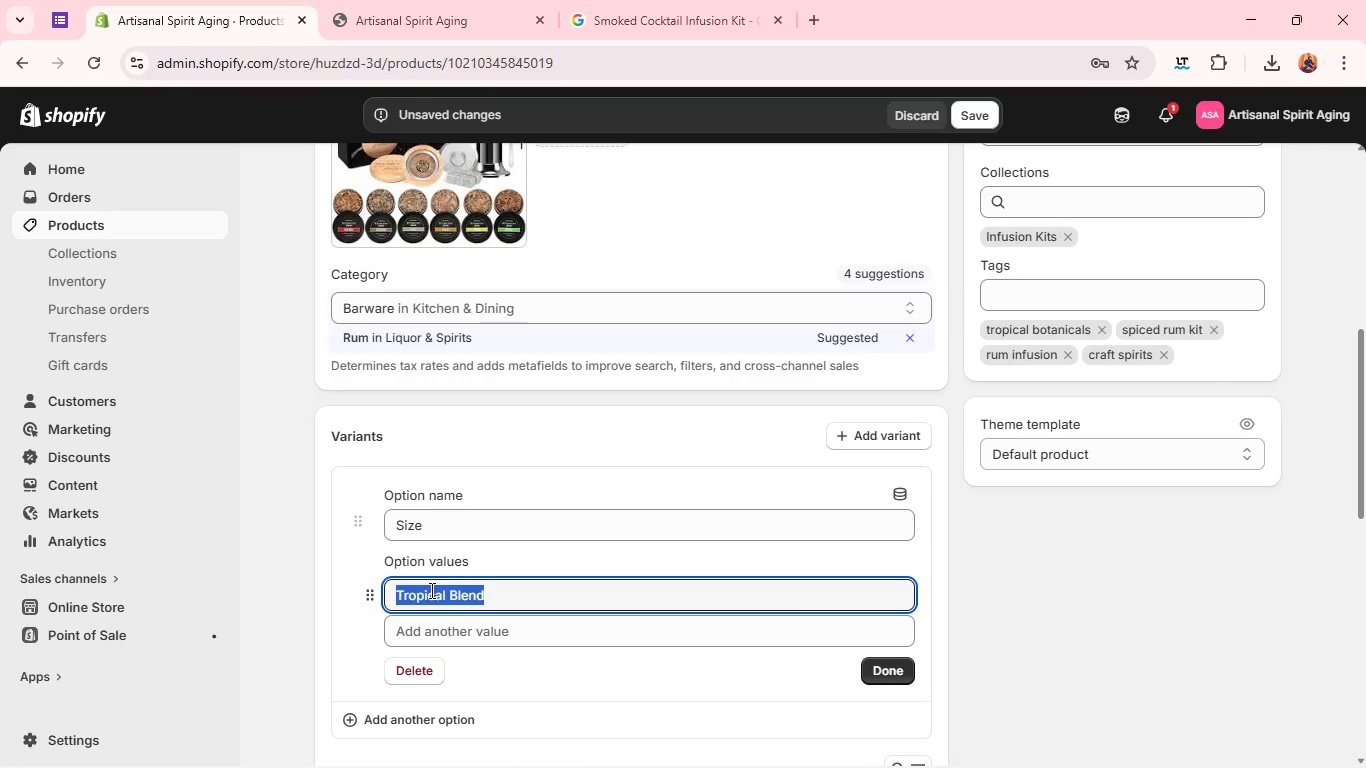 
type(Smoke Kit)
 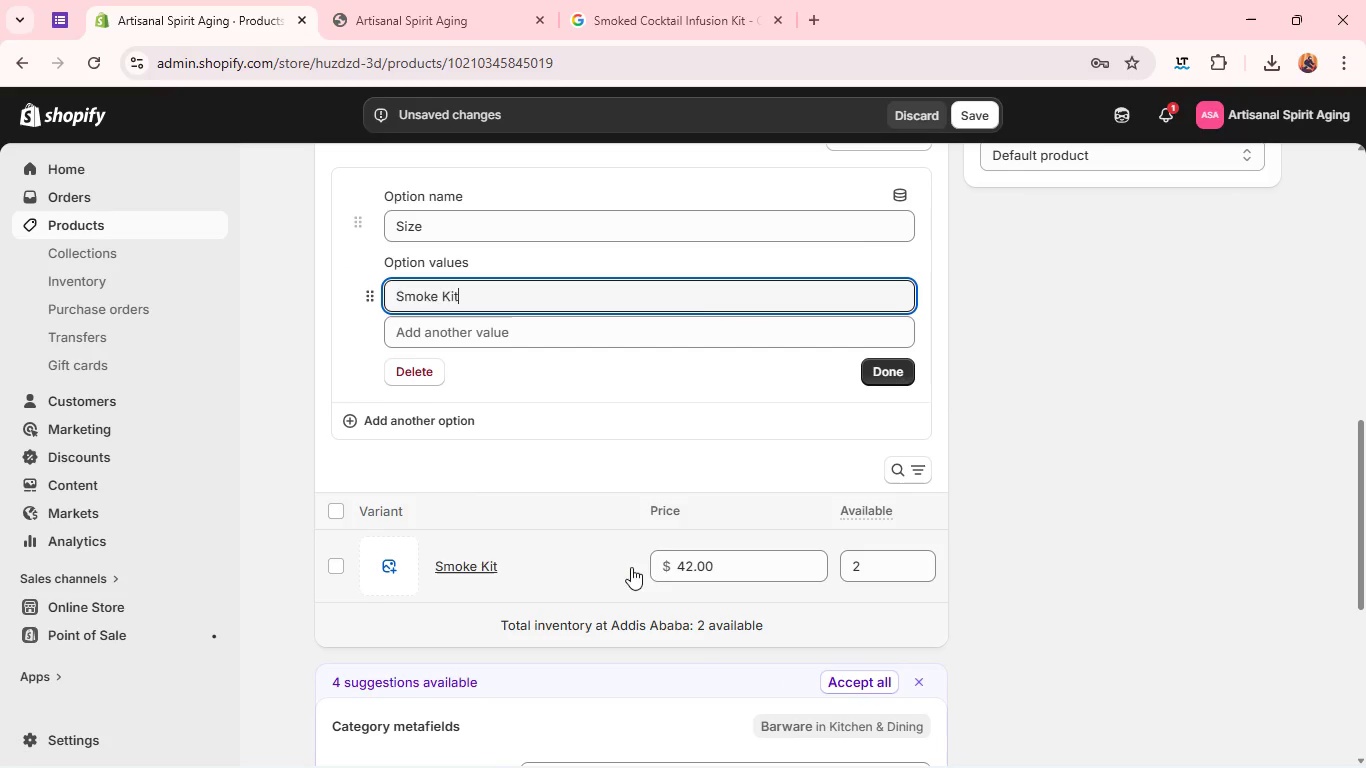 
double_click([695, 569])
 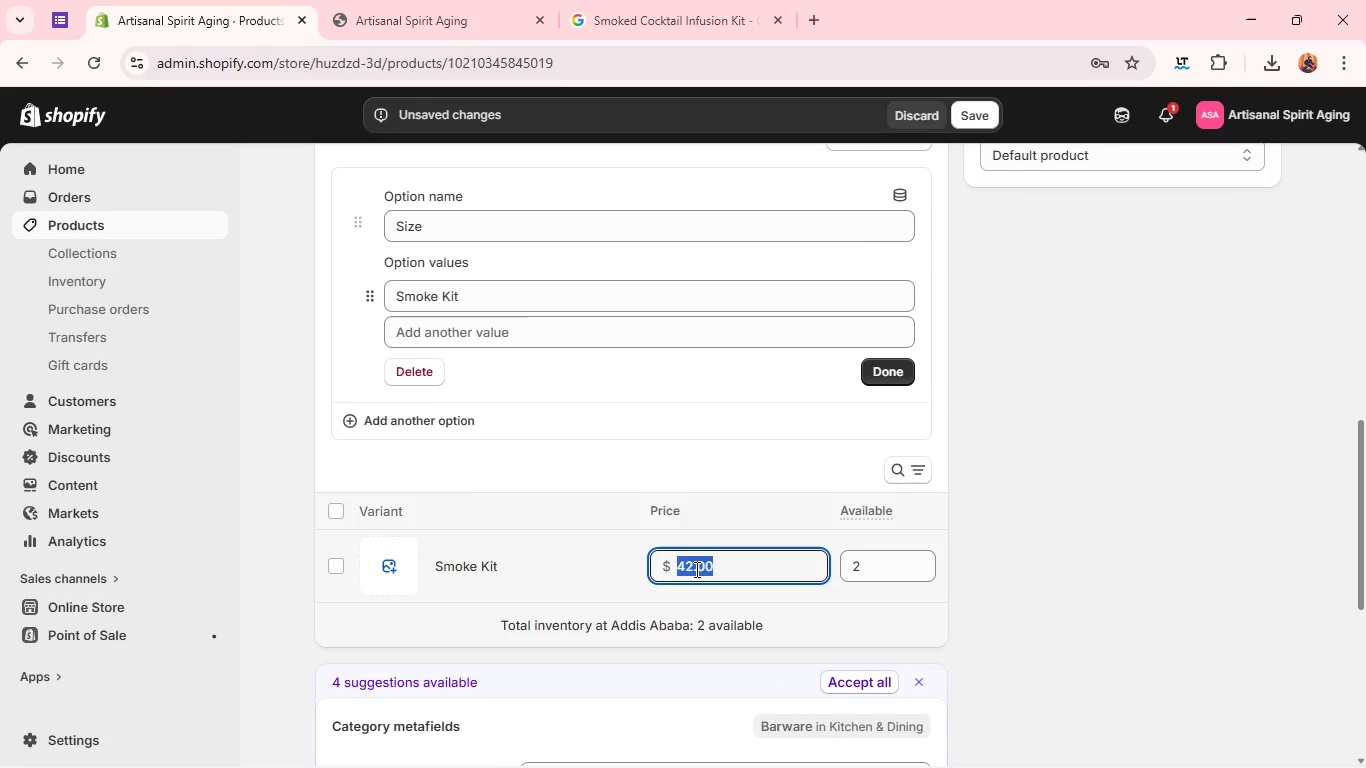 
triple_click([695, 569])
 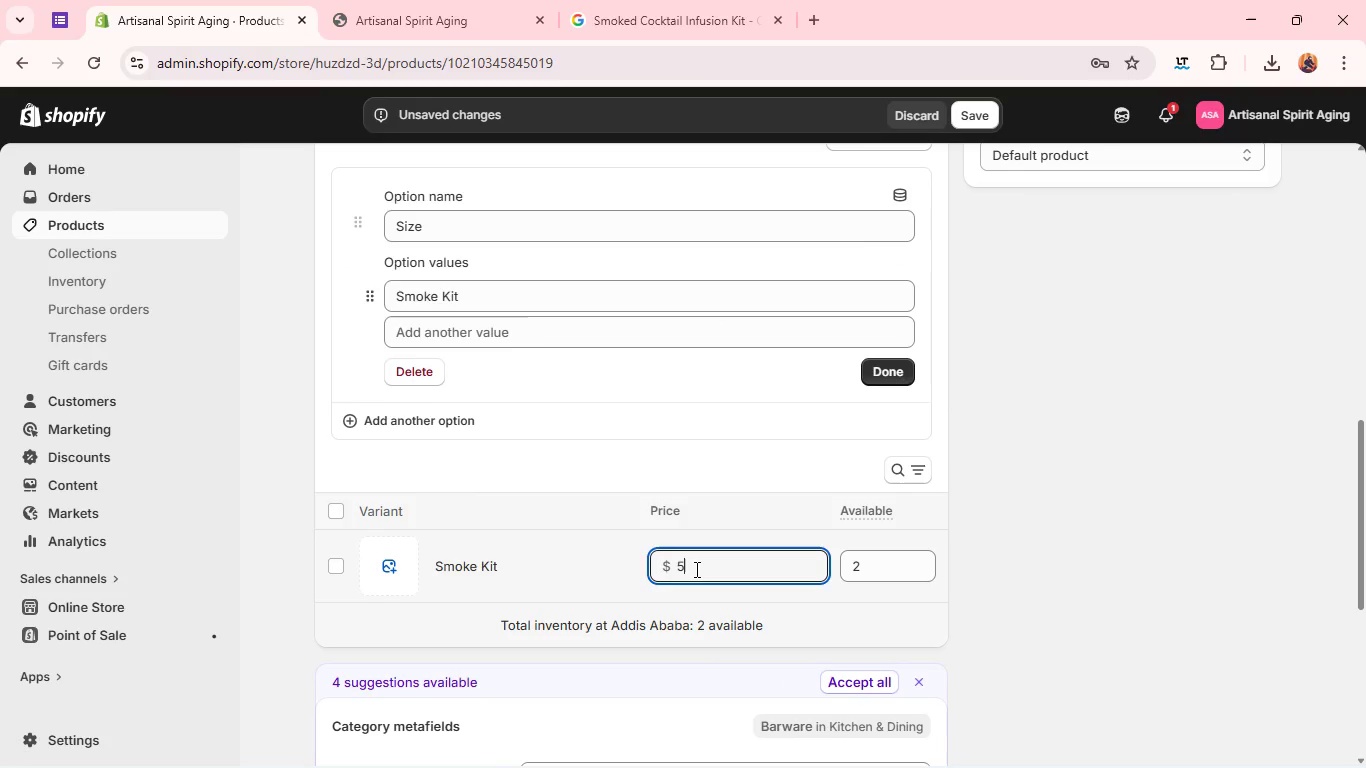 
type(55)
 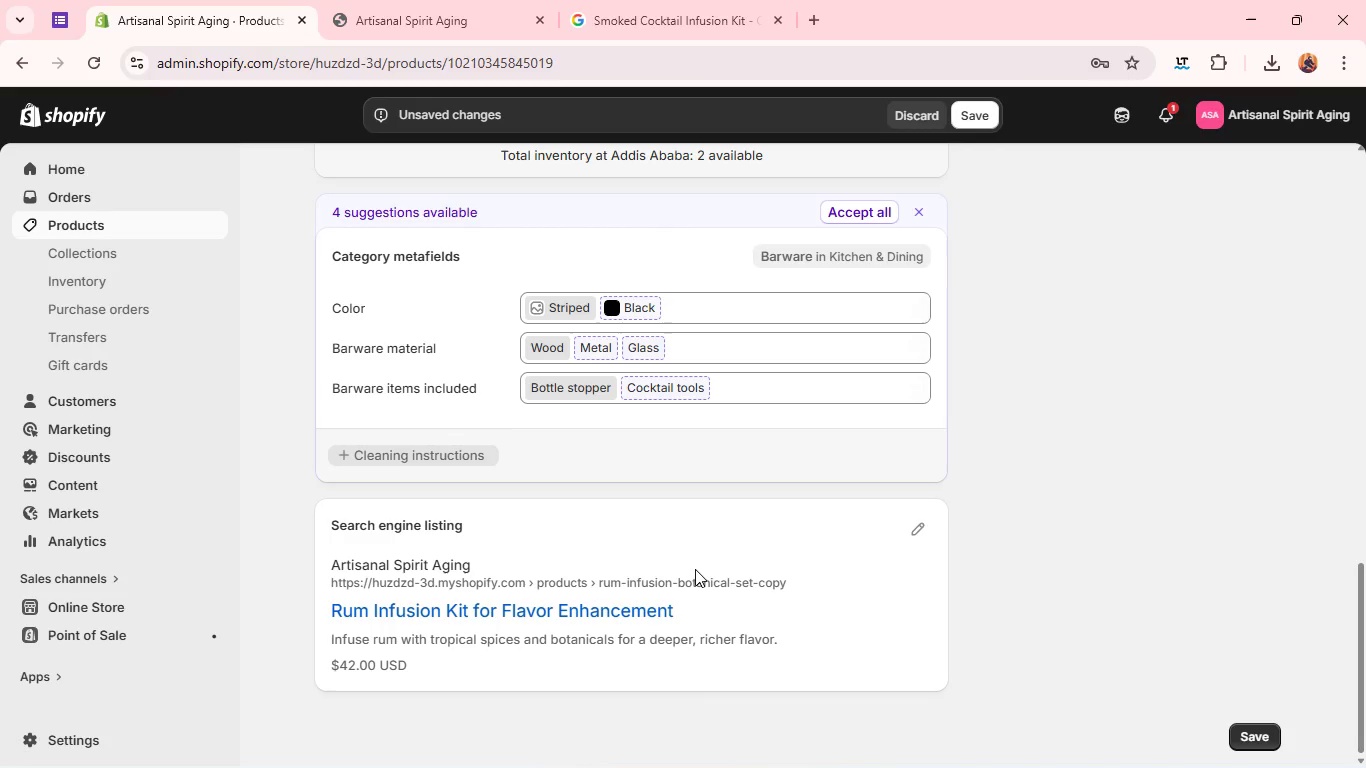 
wait(10.06)
 